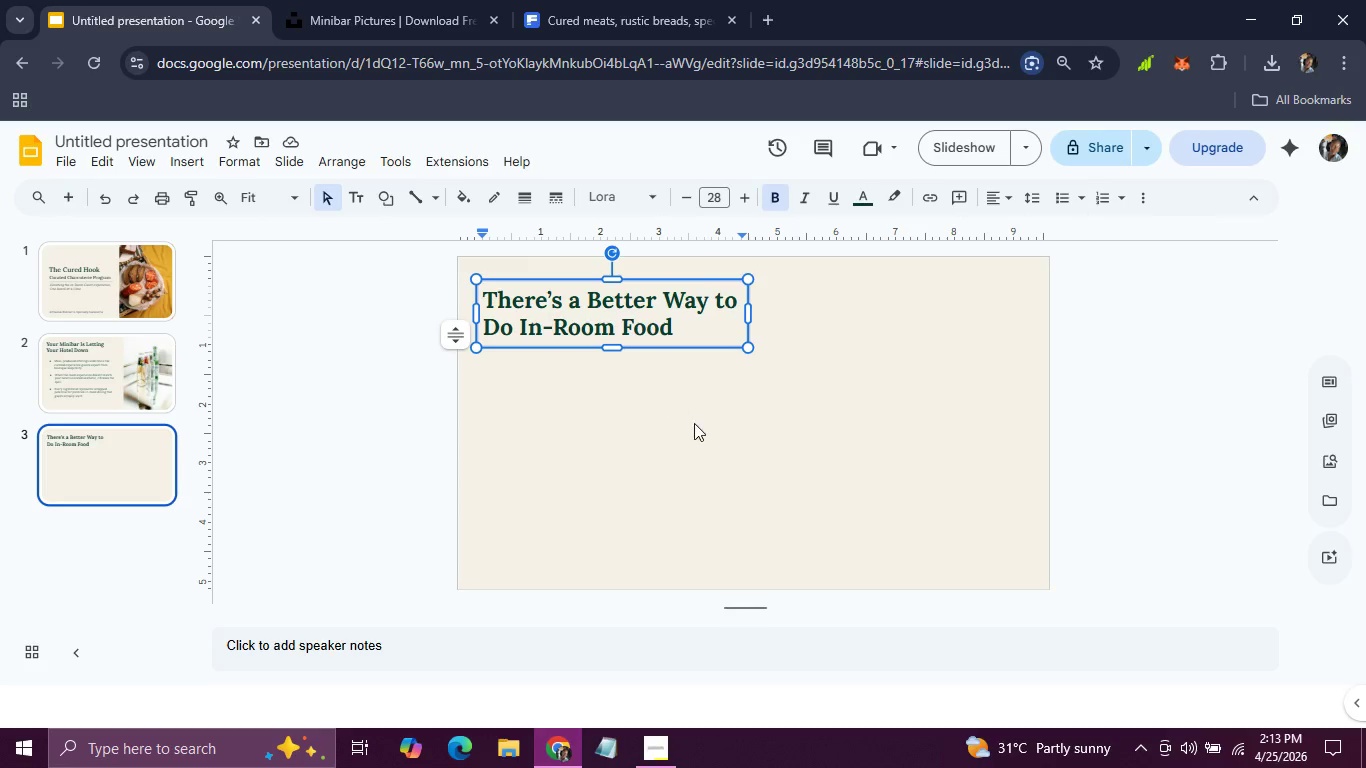 
left_click([694, 423])
 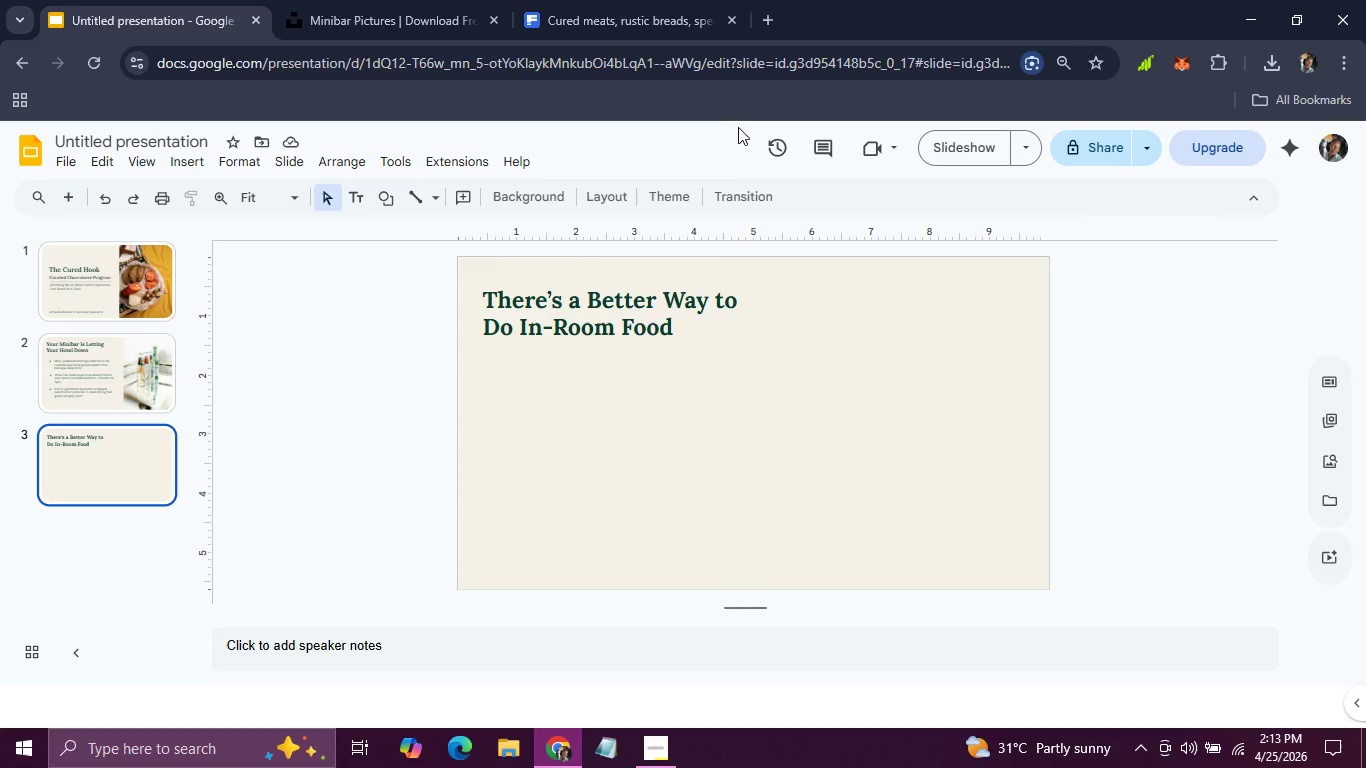 
left_click([619, 33])
 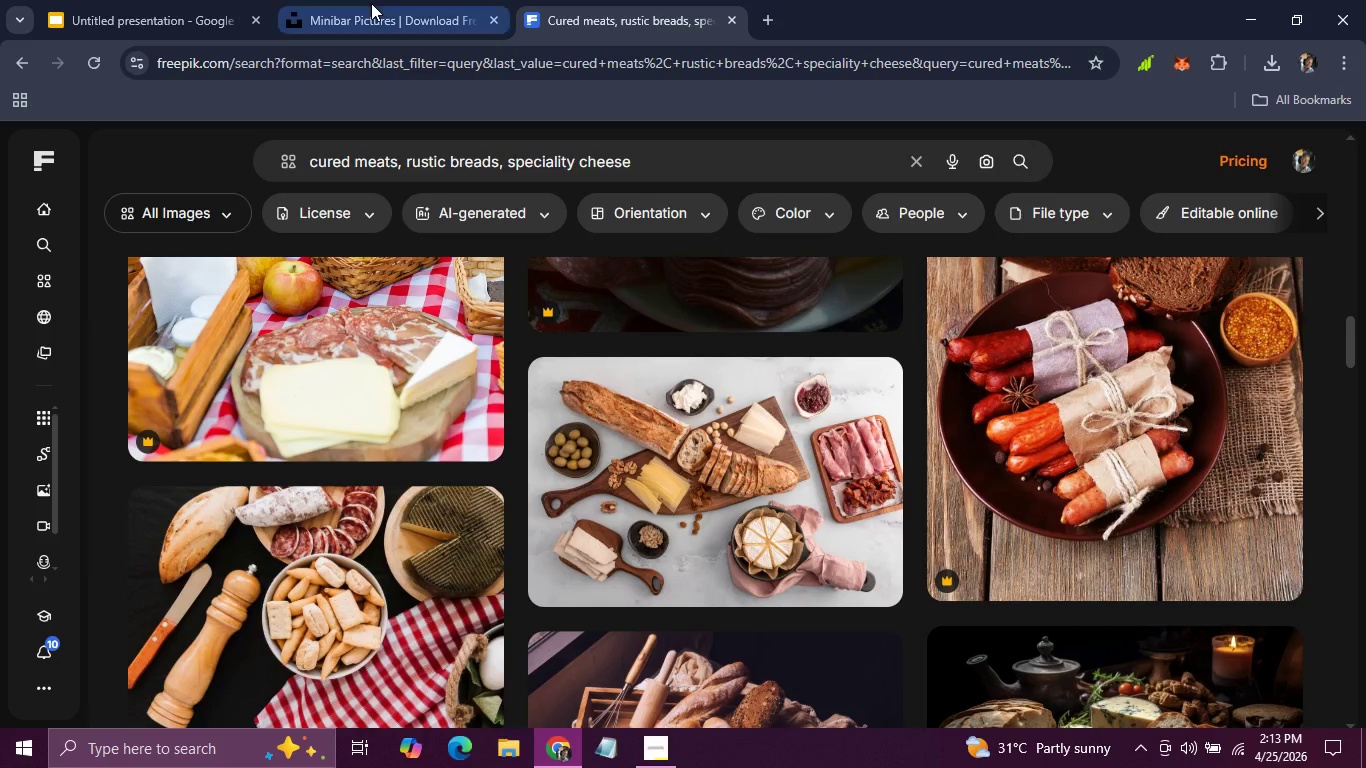 
left_click([371, 3])
 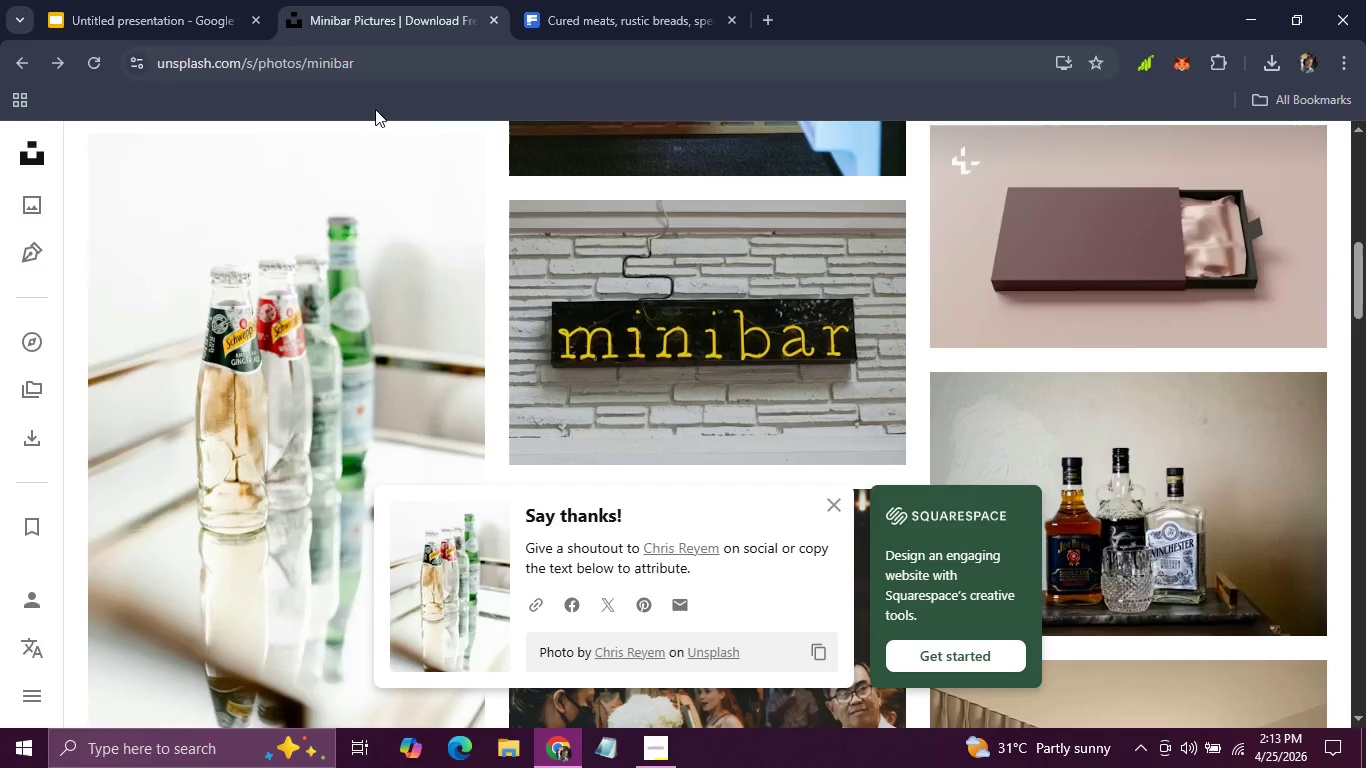 
scroll: coordinate [384, 143], scroll_direction: up, amount: 11.0
 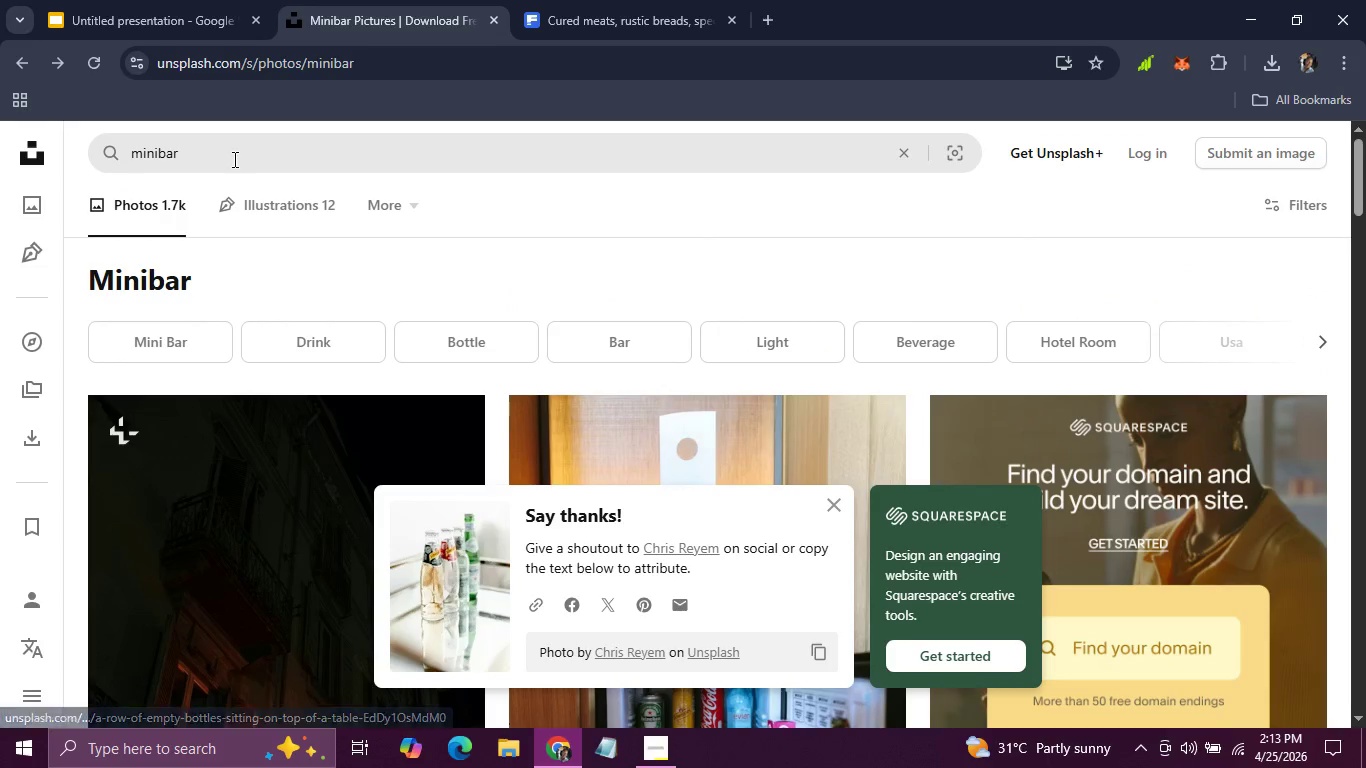 
left_click([233, 159])
 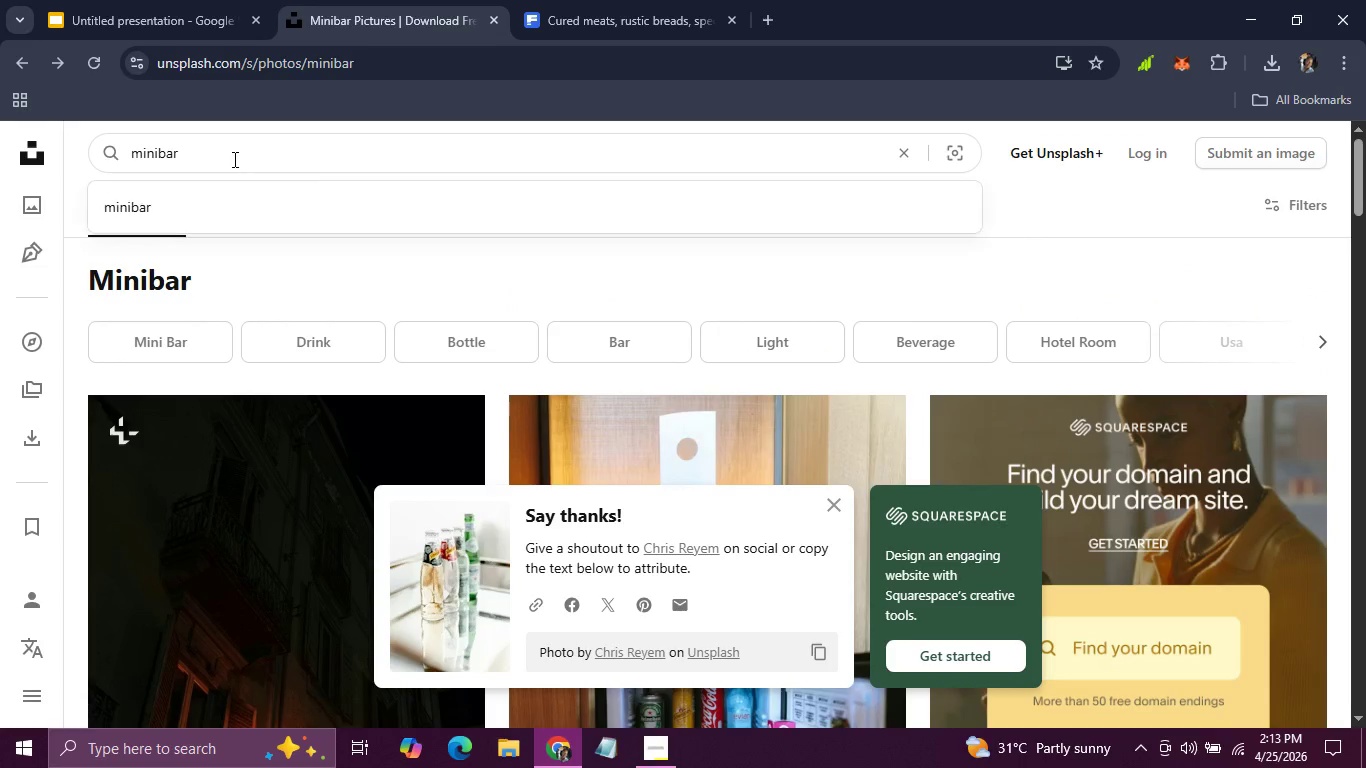 
hold_key(key=Backspace, duration=0.91)
 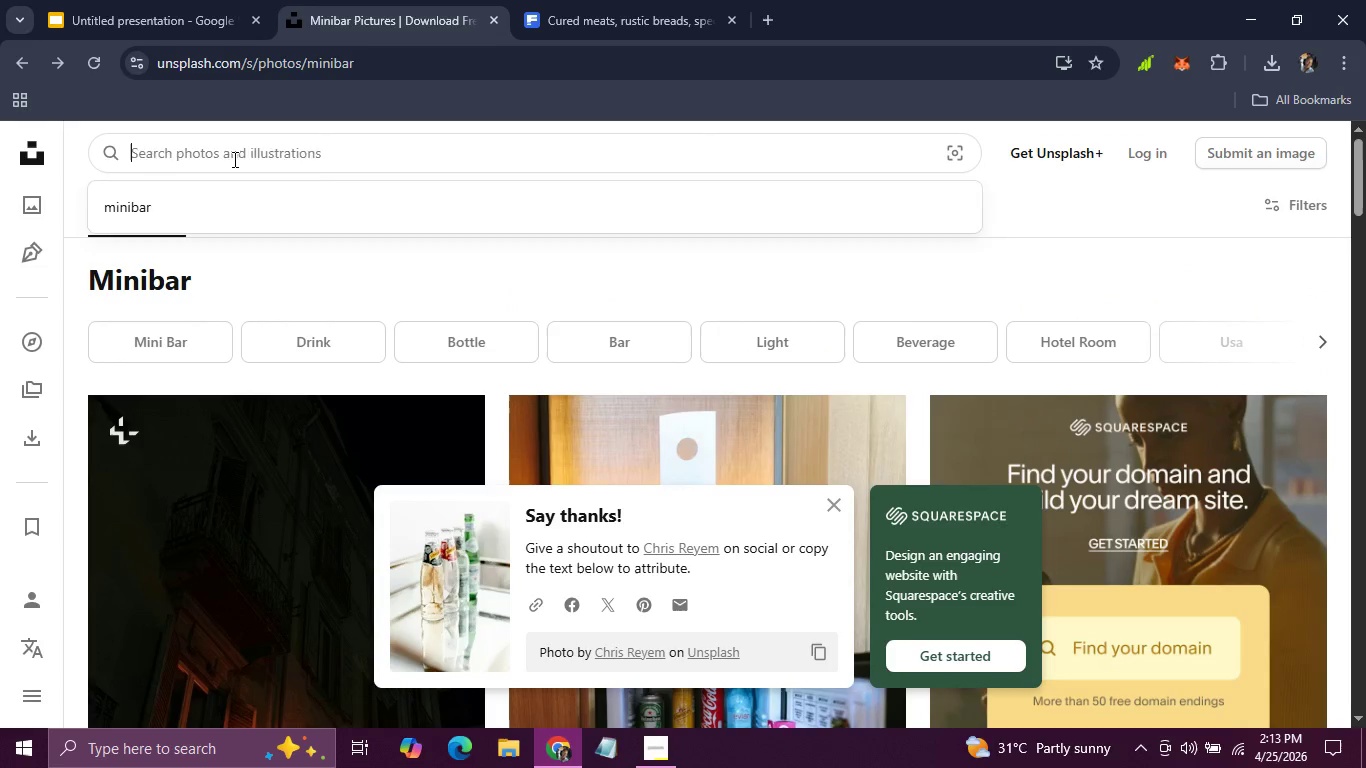 
type(hote)
key(Backspace)
type(el in-room food)
 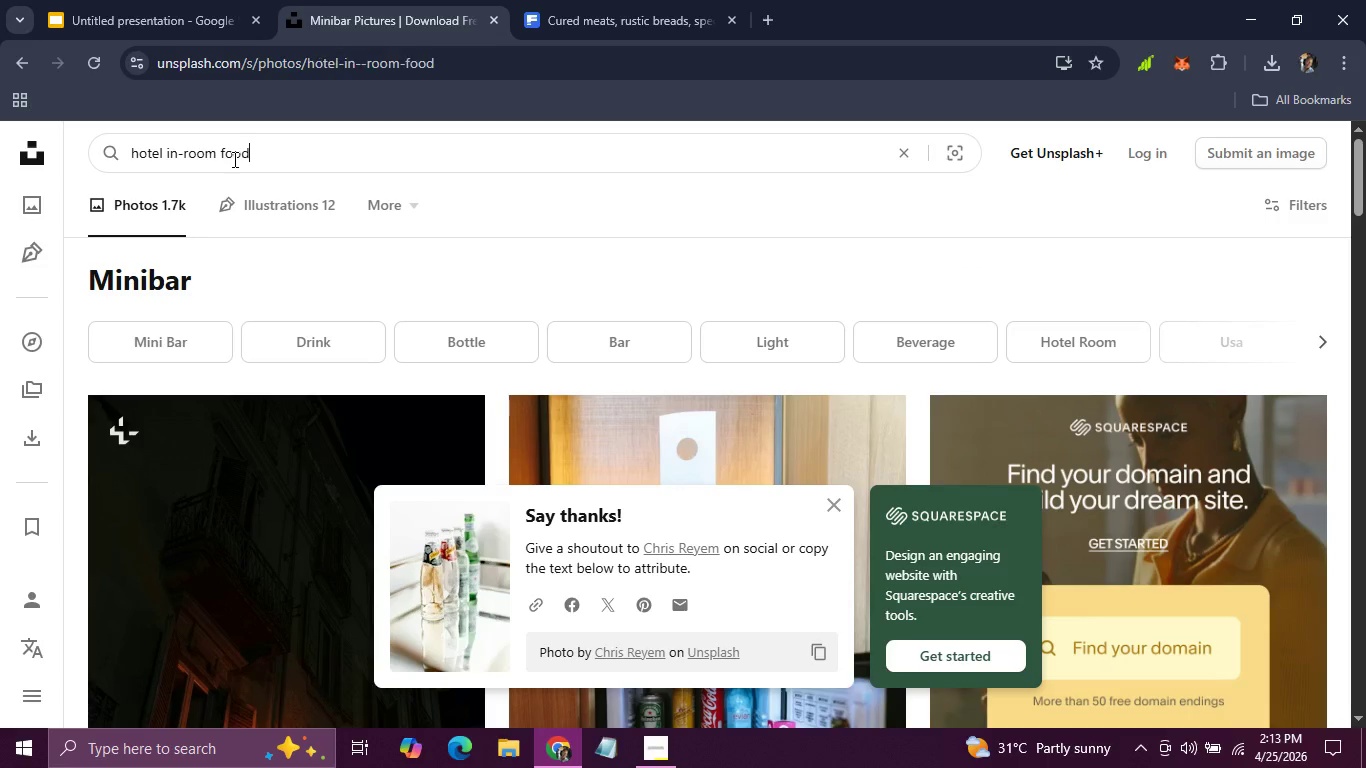 
key(Enter)
 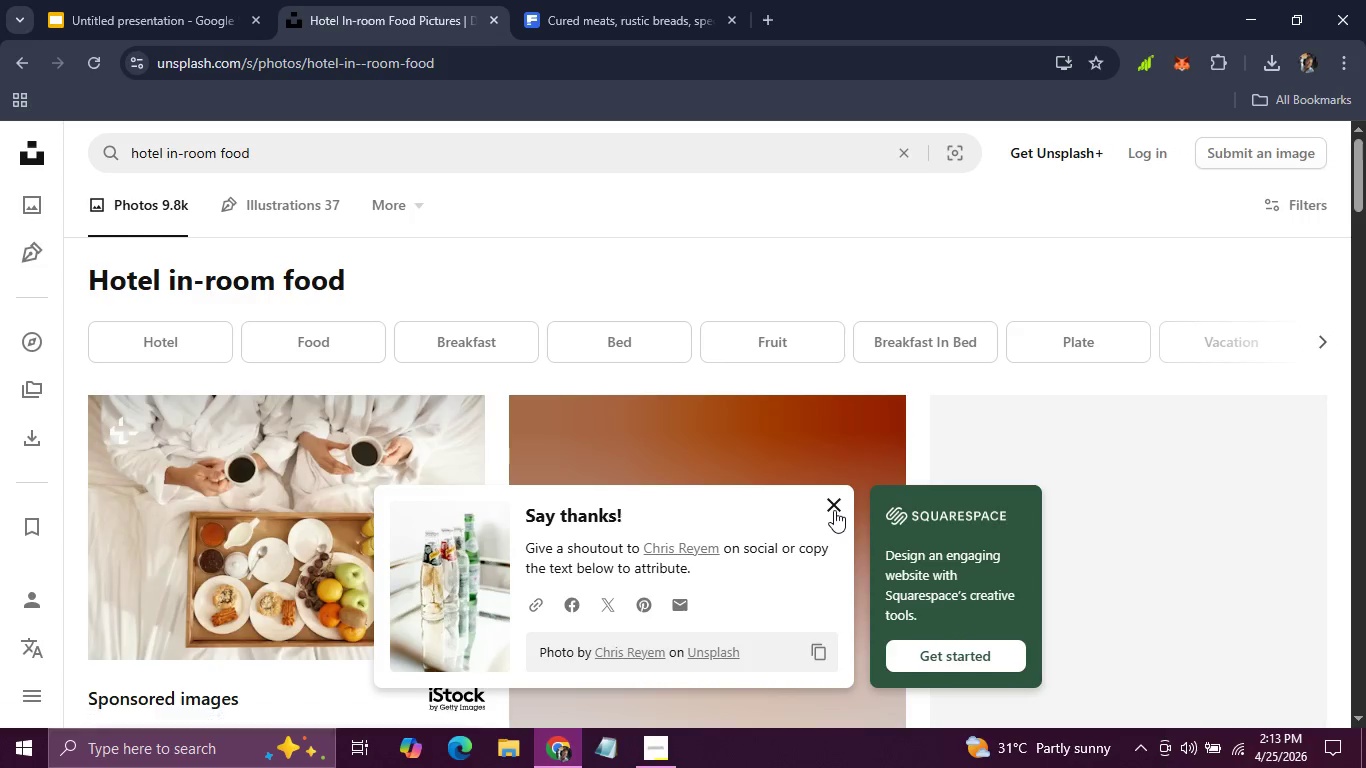 
left_click([834, 510])
 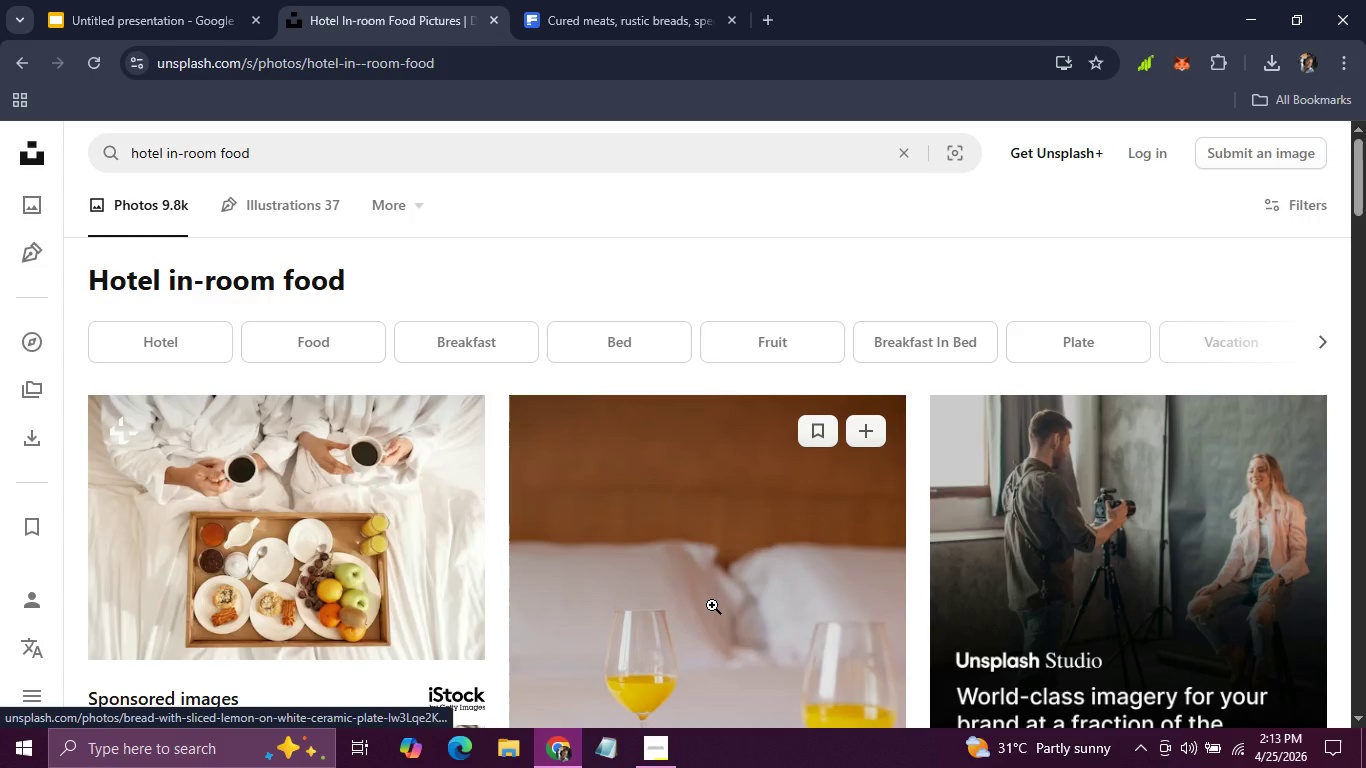 
scroll: coordinate [712, 605], scroll_direction: down, amount: 6.0
 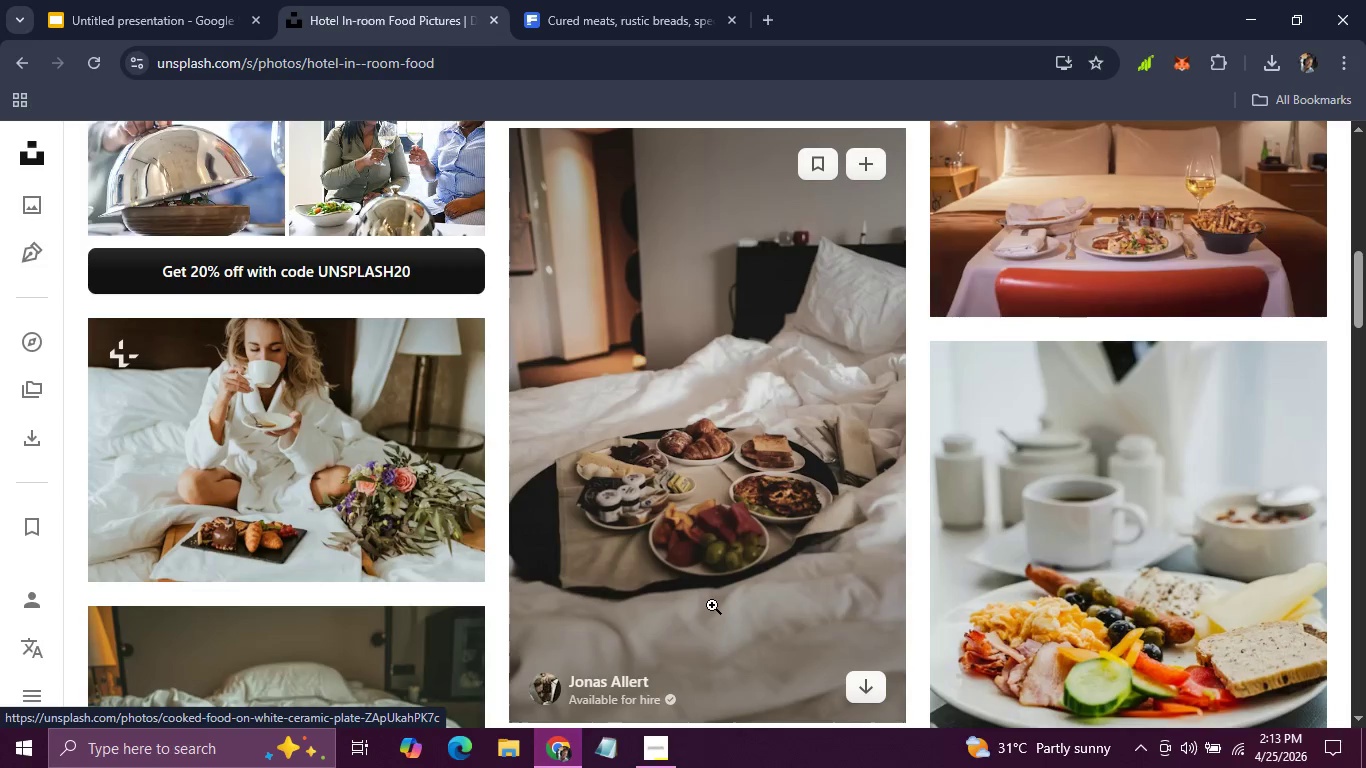 
scroll: coordinate [712, 605], scroll_direction: none, amount: 0.0
 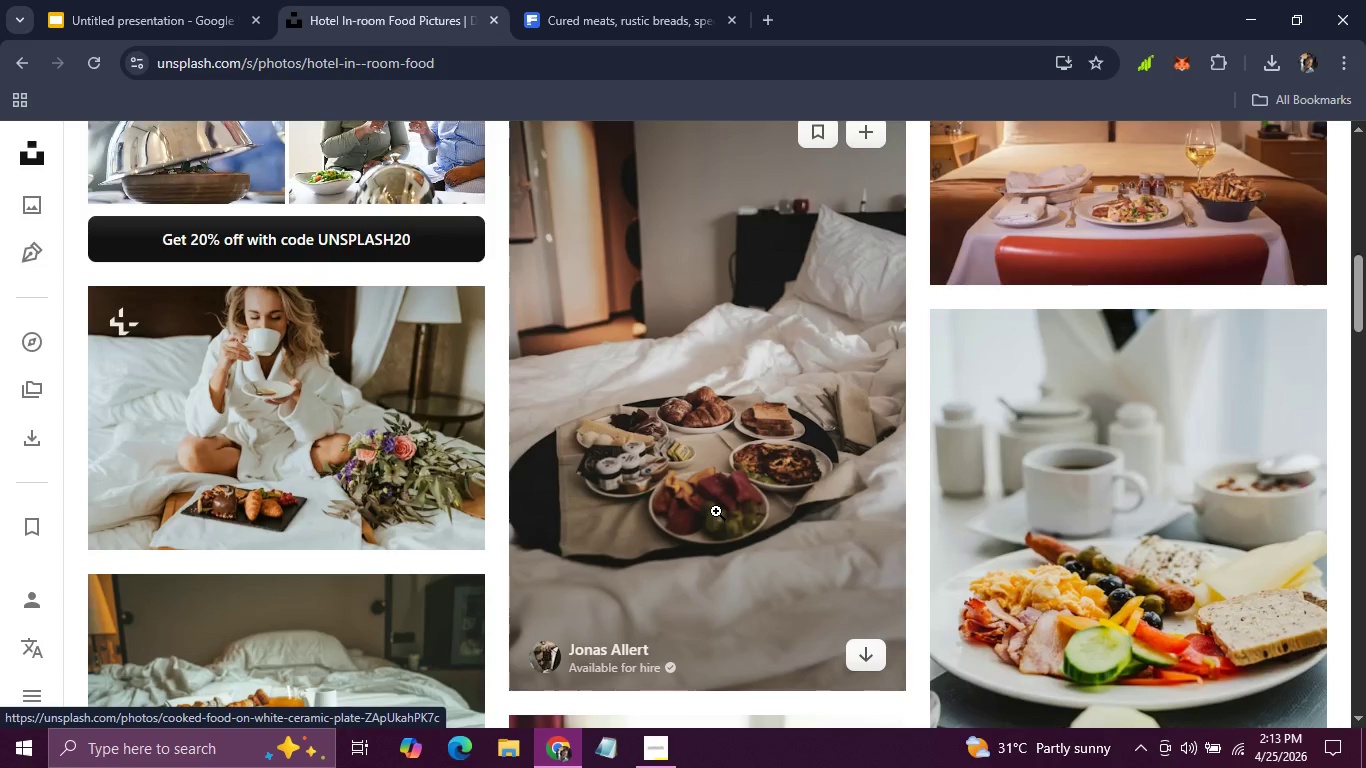 
left_click([716, 511])
 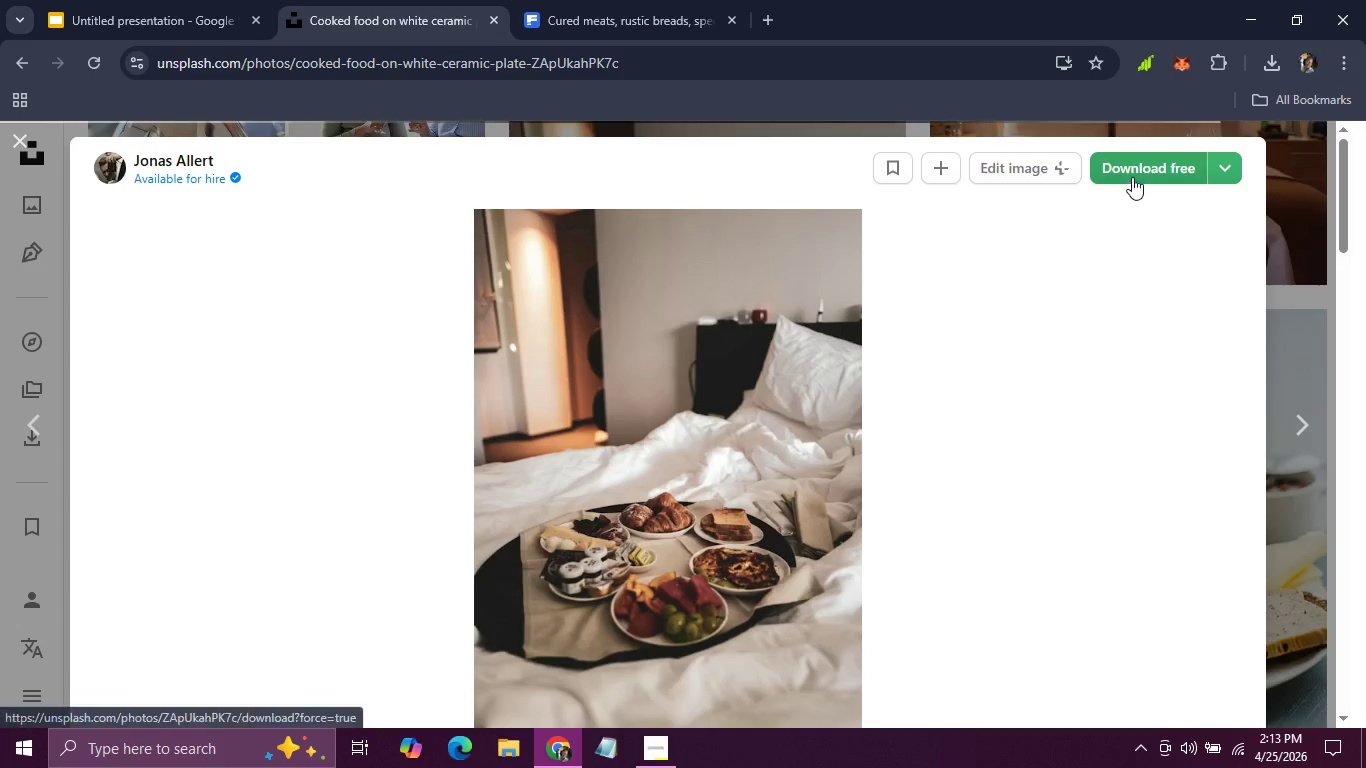 
left_click([1215, 166])
 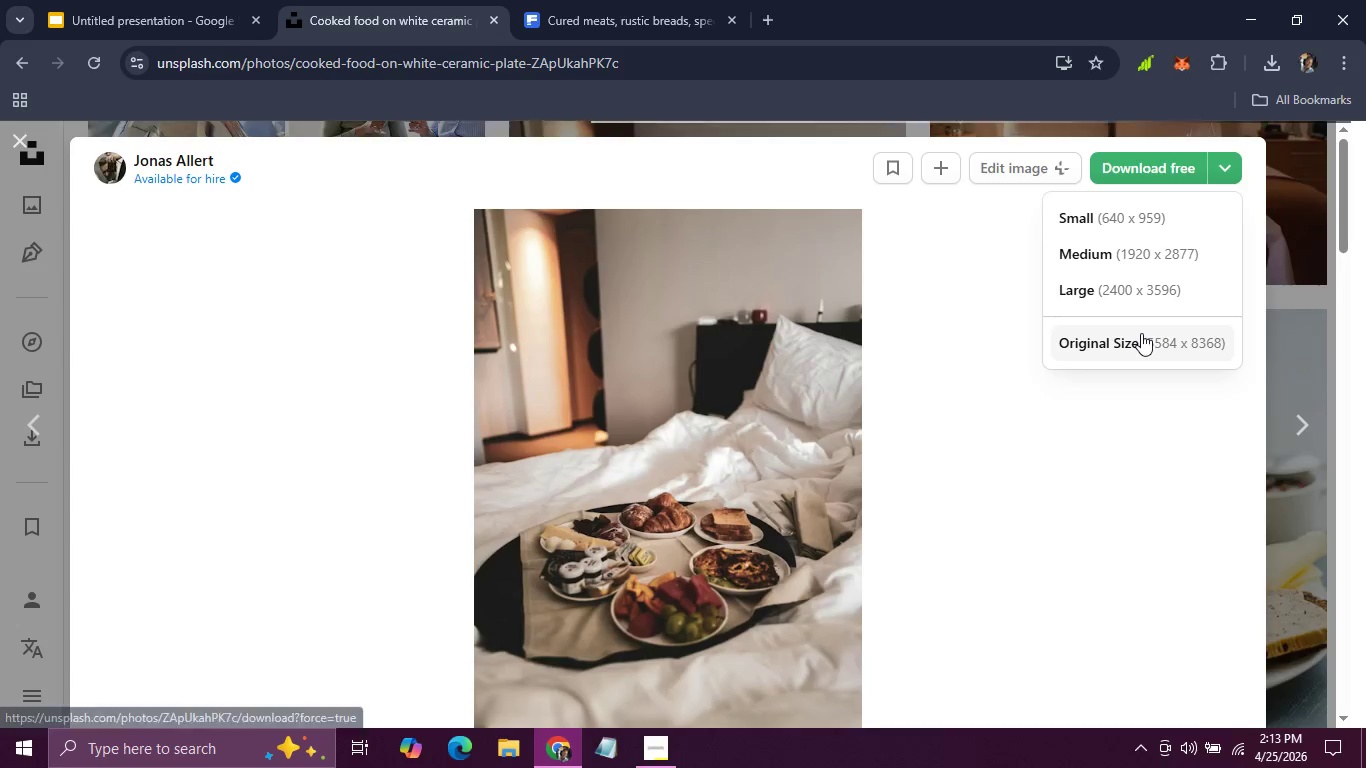 
left_click([1141, 333])
 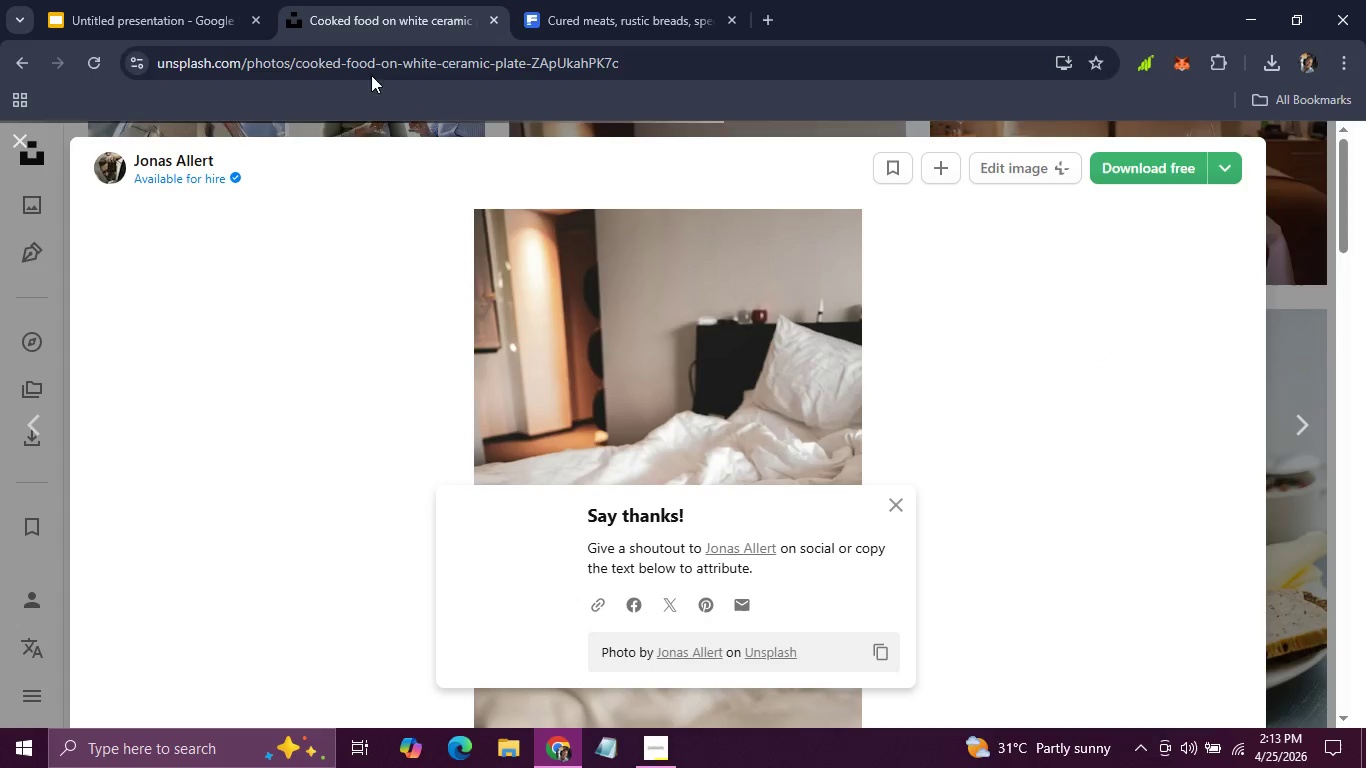 
left_click([130, 23])
 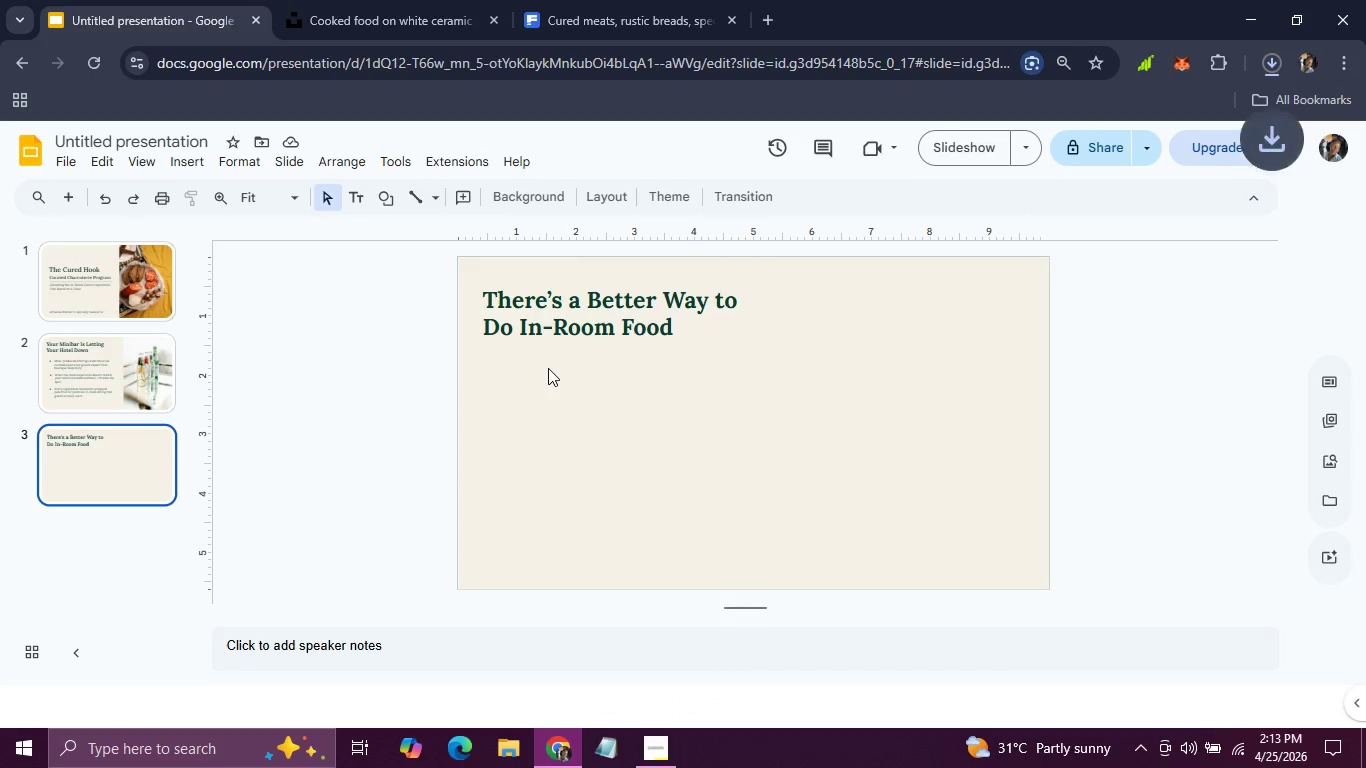 
wait(6.66)
 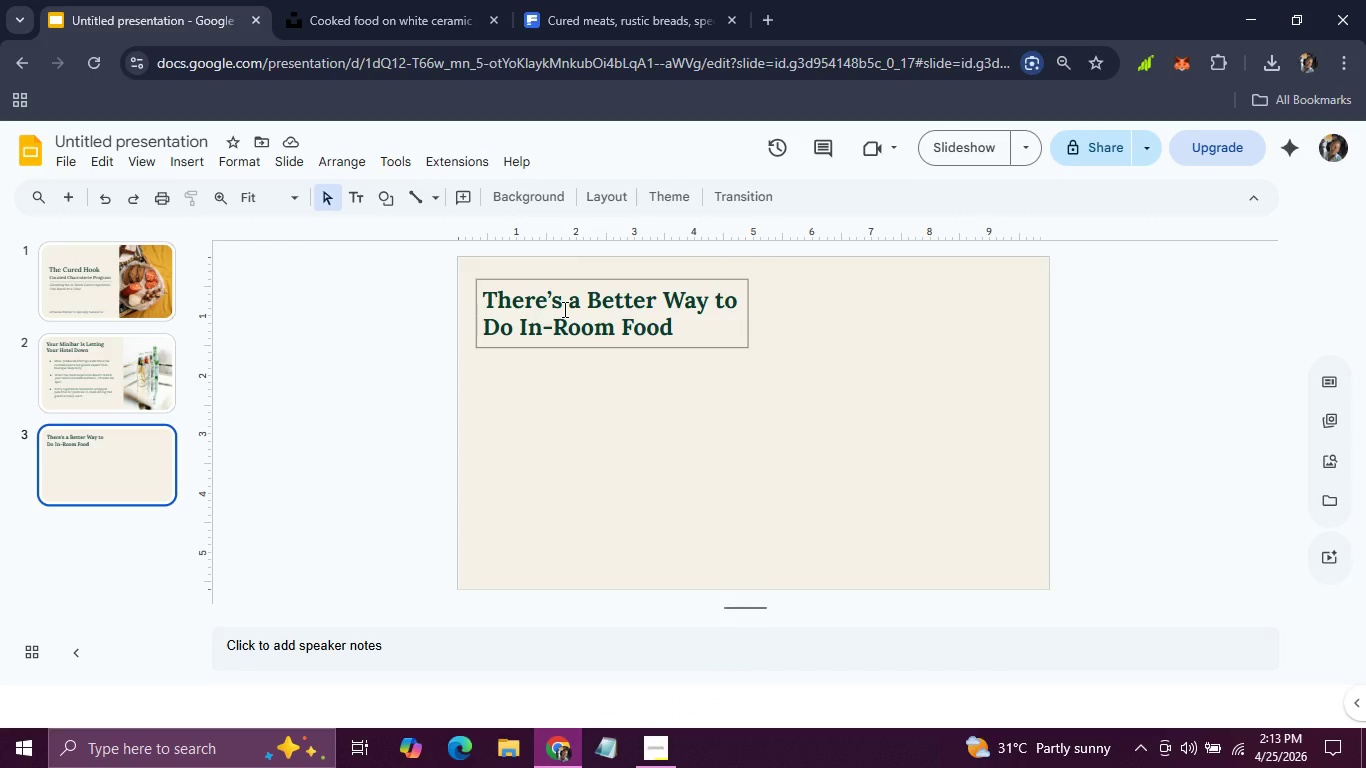 
left_click([704, 348])
 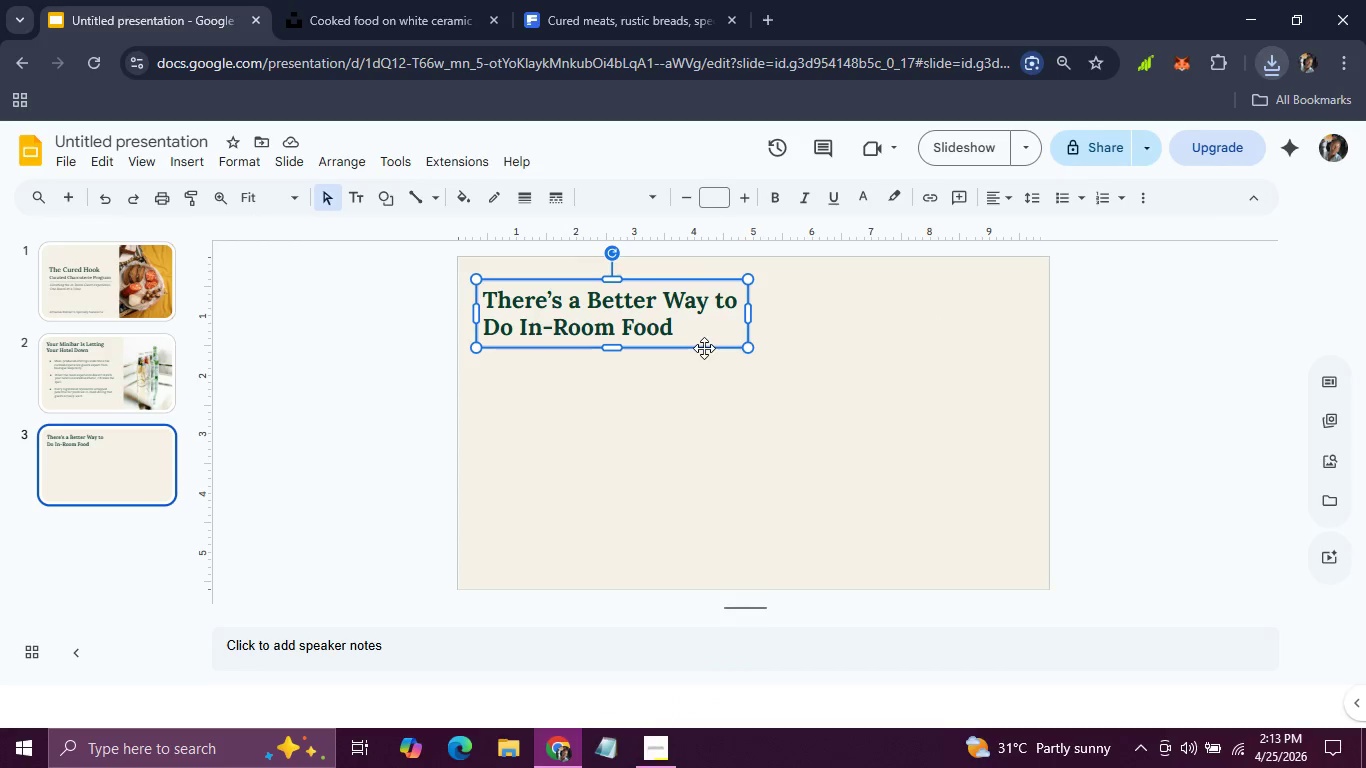 
key(Control+D)
 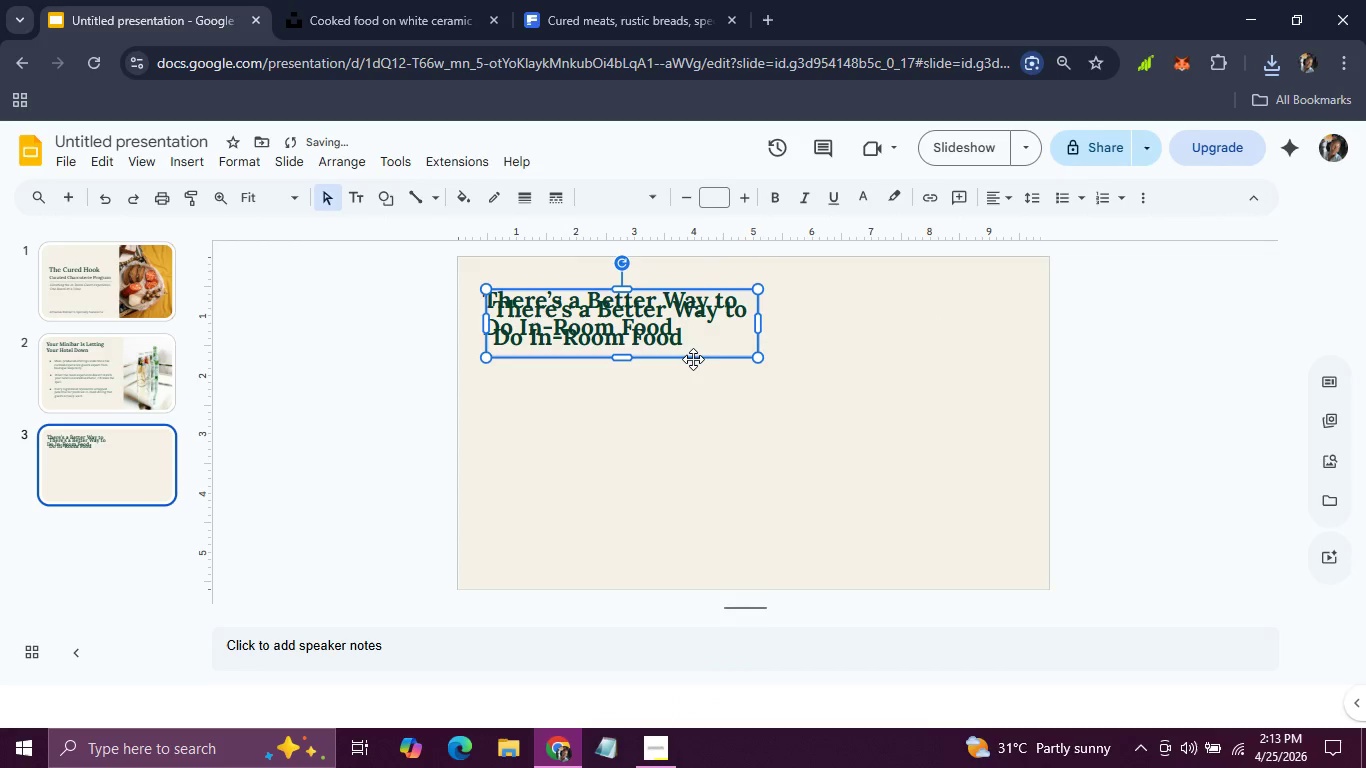 
left_click_drag(start_coordinate=[692, 359], to_coordinate=[687, 423])
 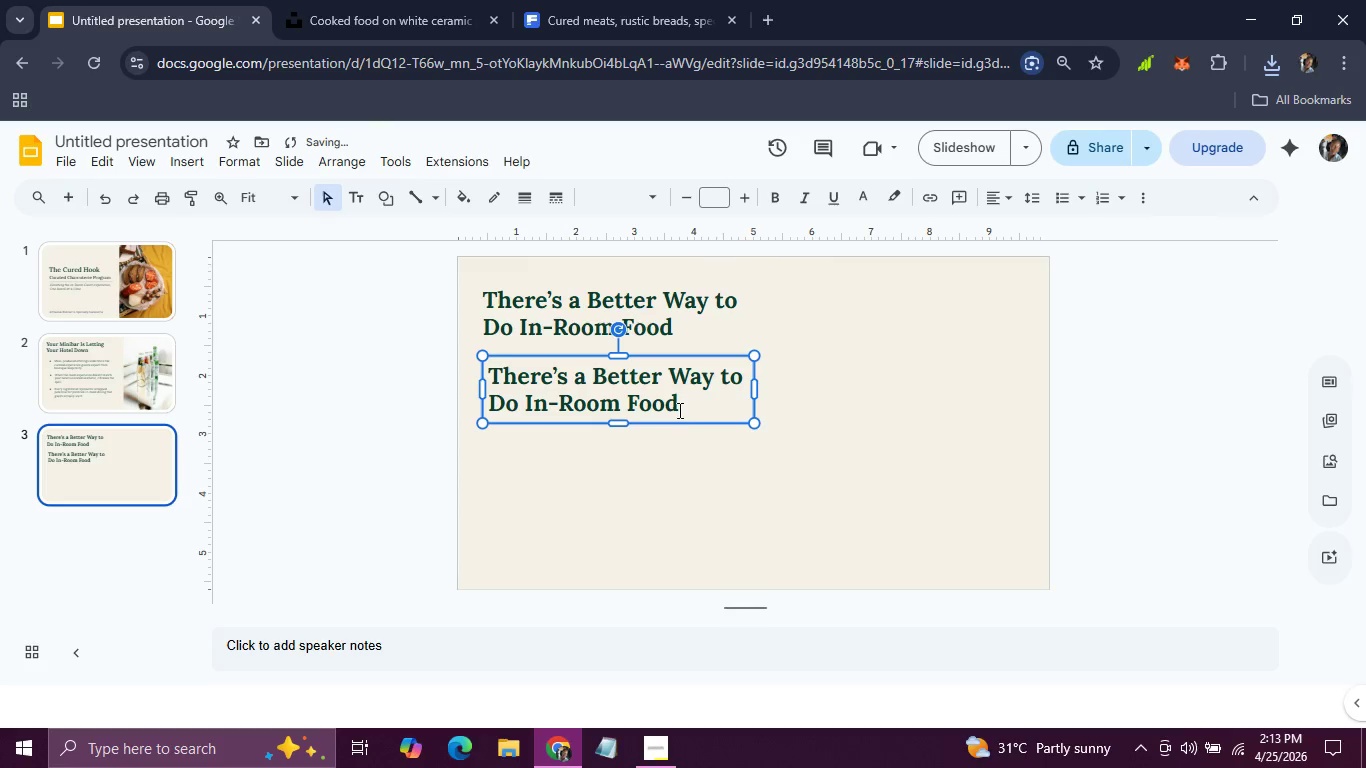 
left_click_drag(start_coordinate=[681, 408], to_coordinate=[471, 364])
 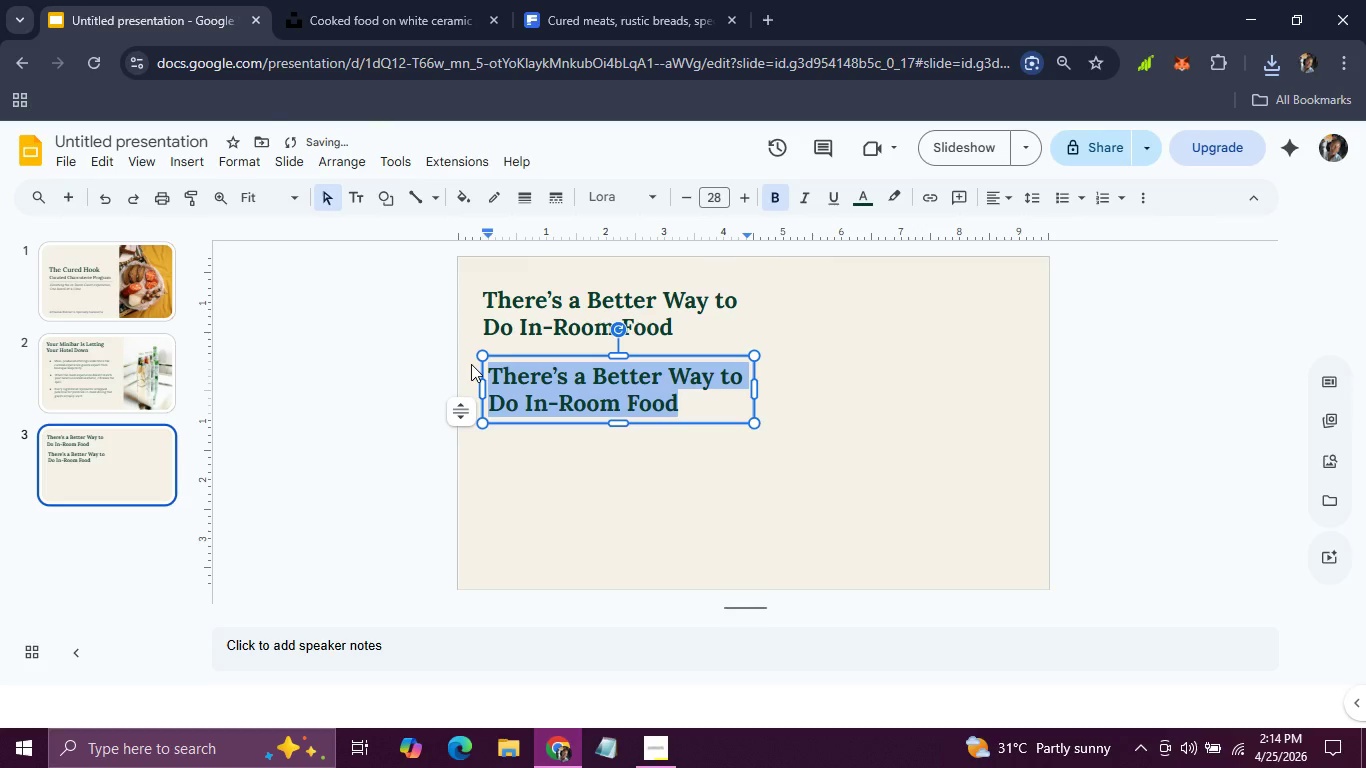 
key(CapsLock)
 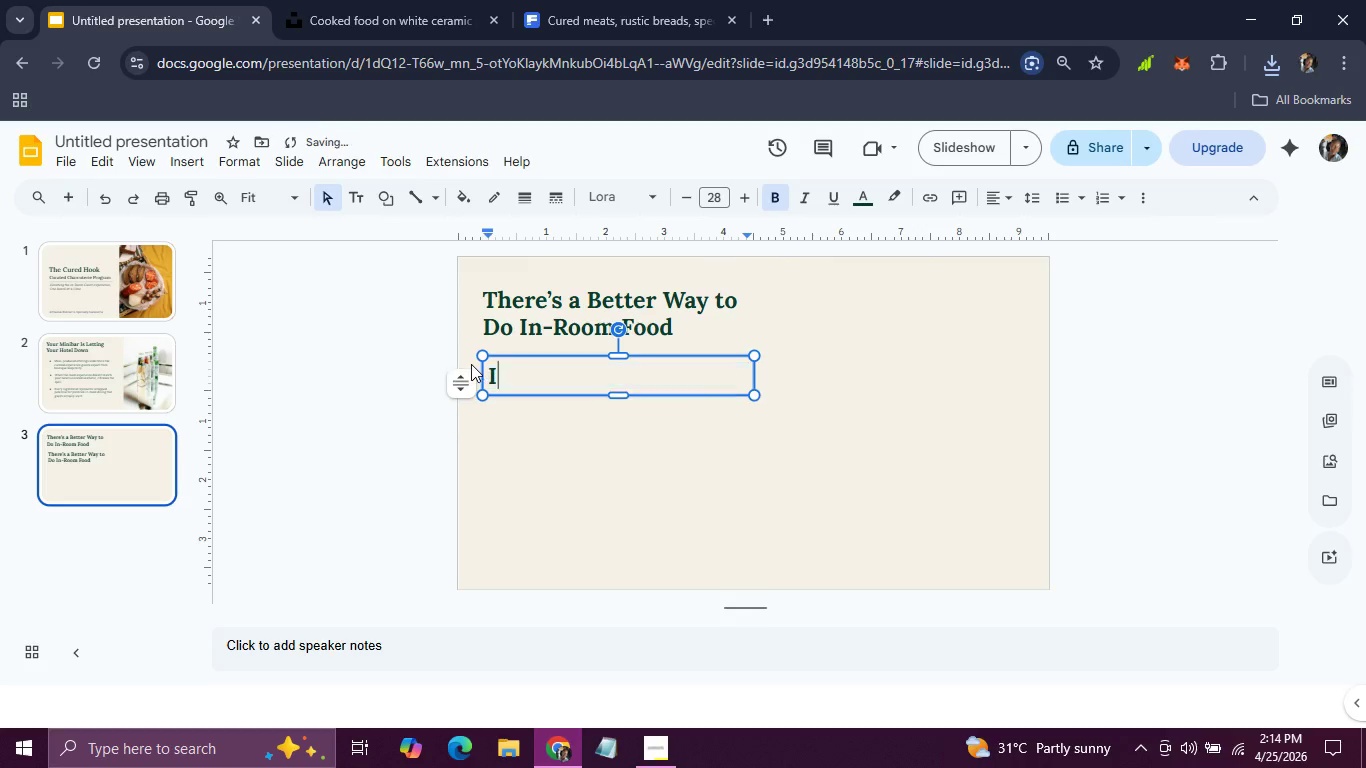 
key(I)
 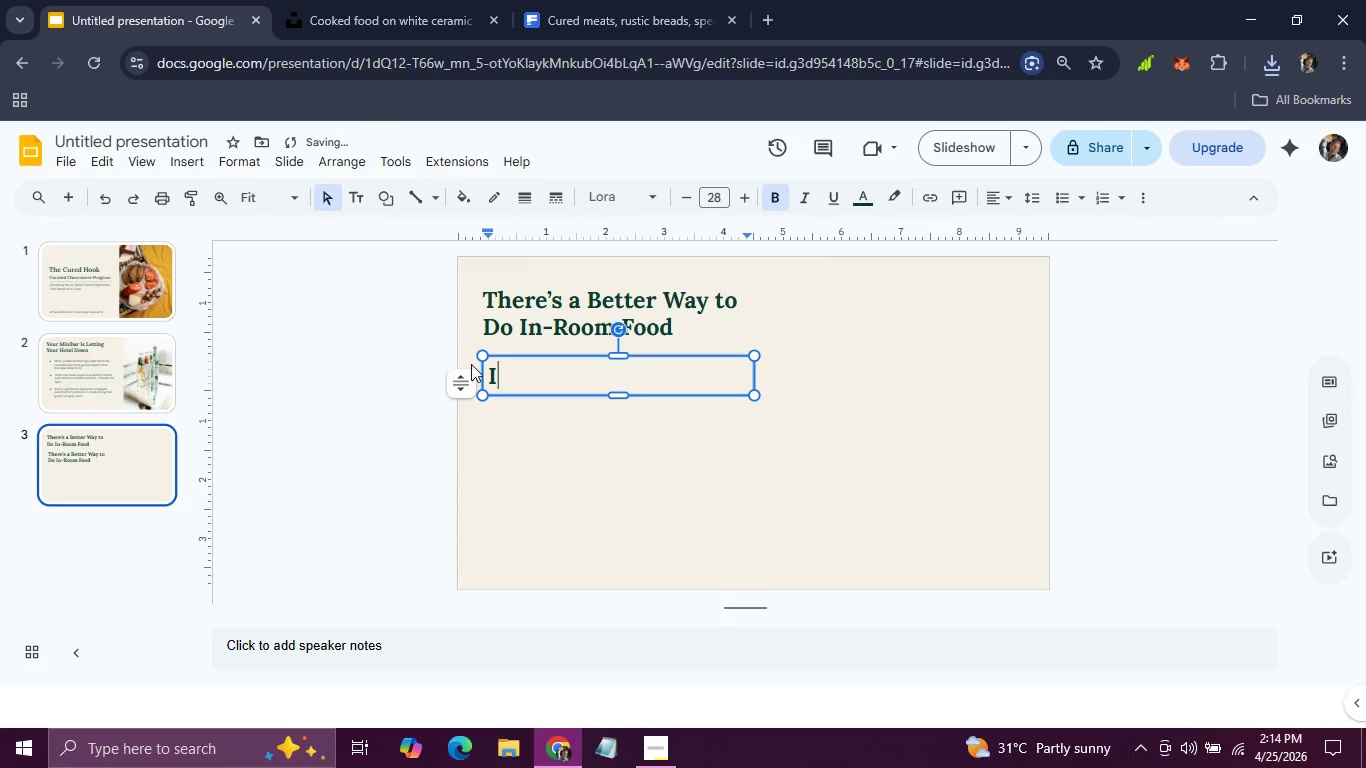 
key(CapsLock)
 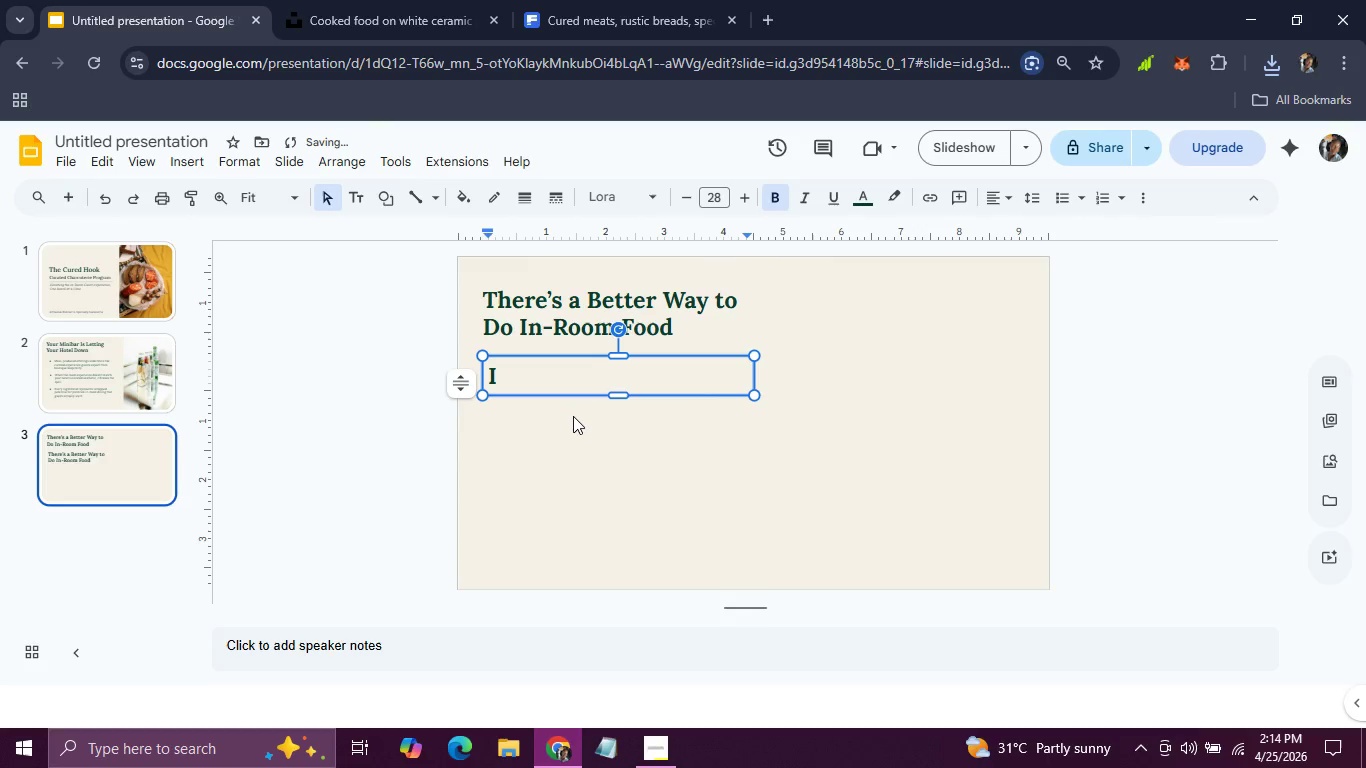 
type(magin)
 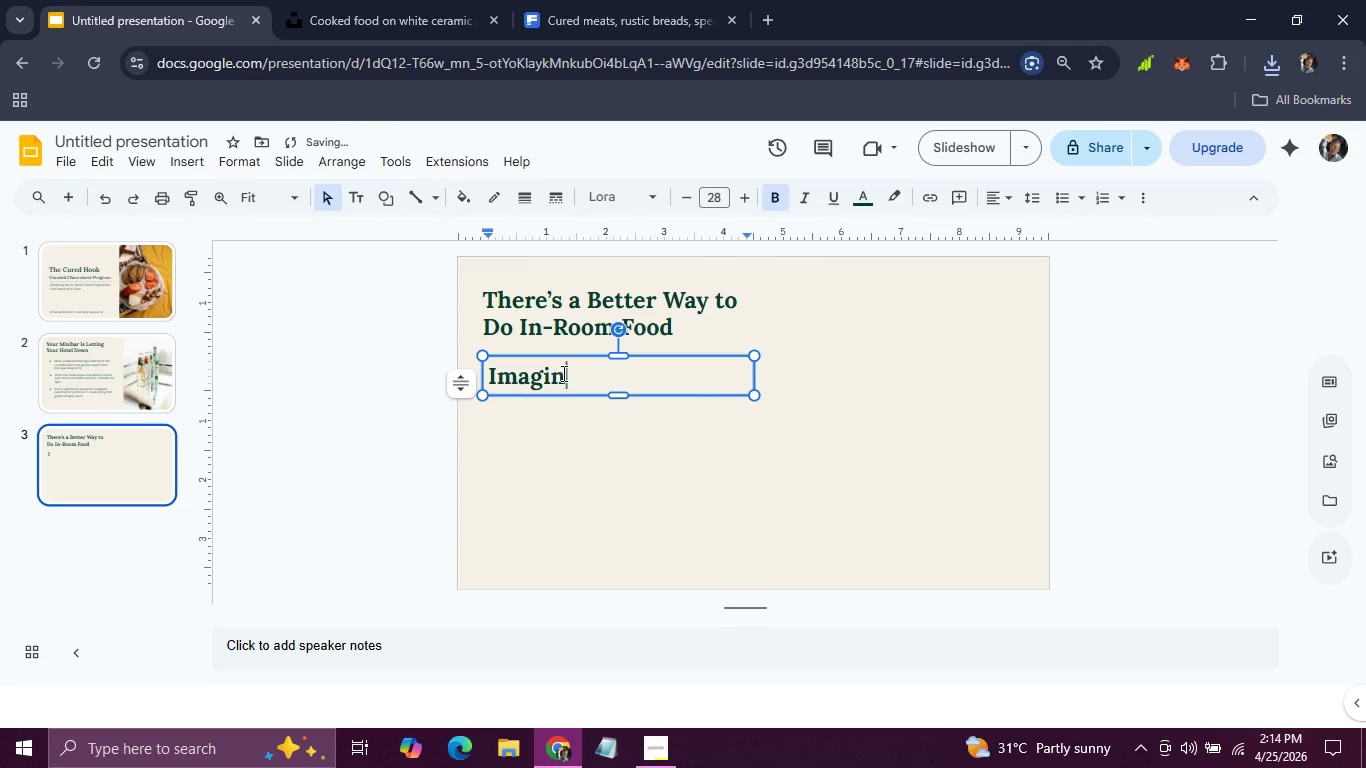 
left_click_drag(start_coordinate=[564, 373], to_coordinate=[484, 377])
 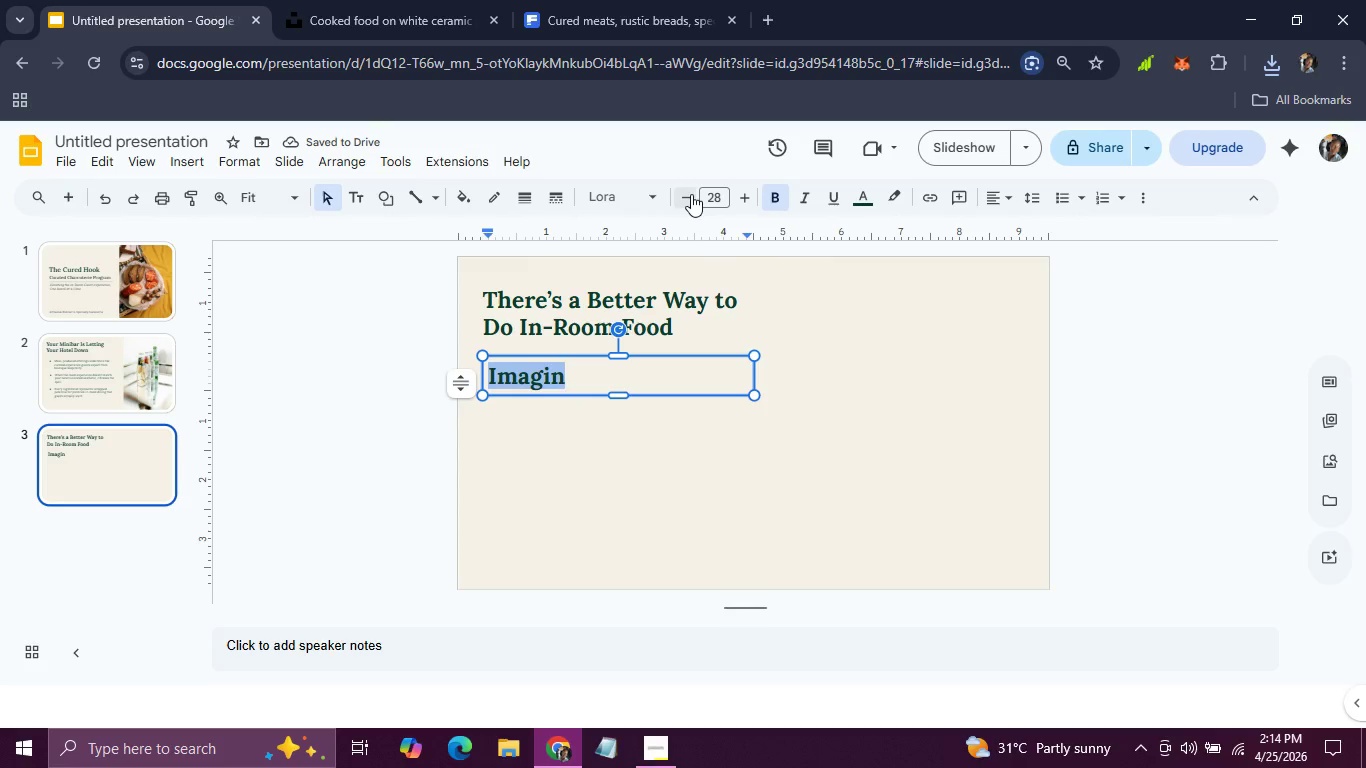 
double_click([691, 194])
 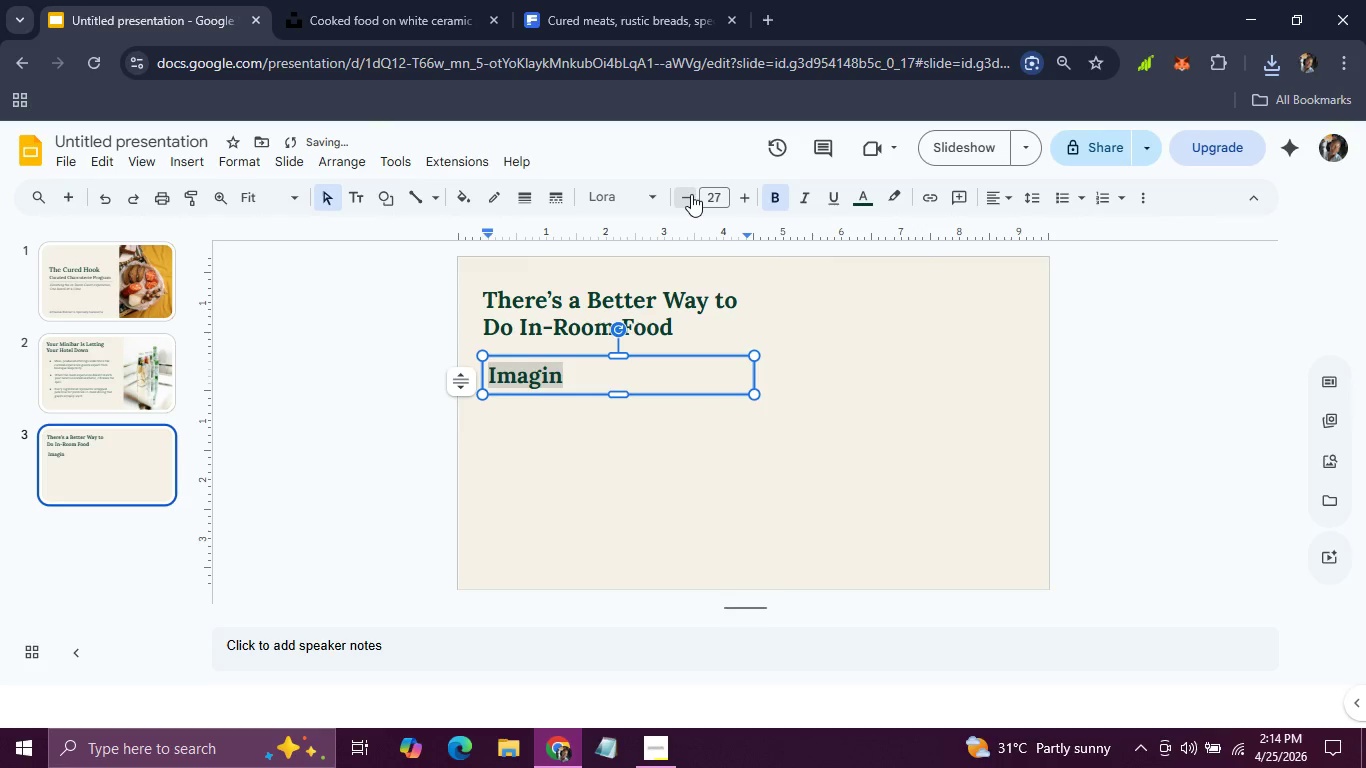 
triple_click([691, 194])
 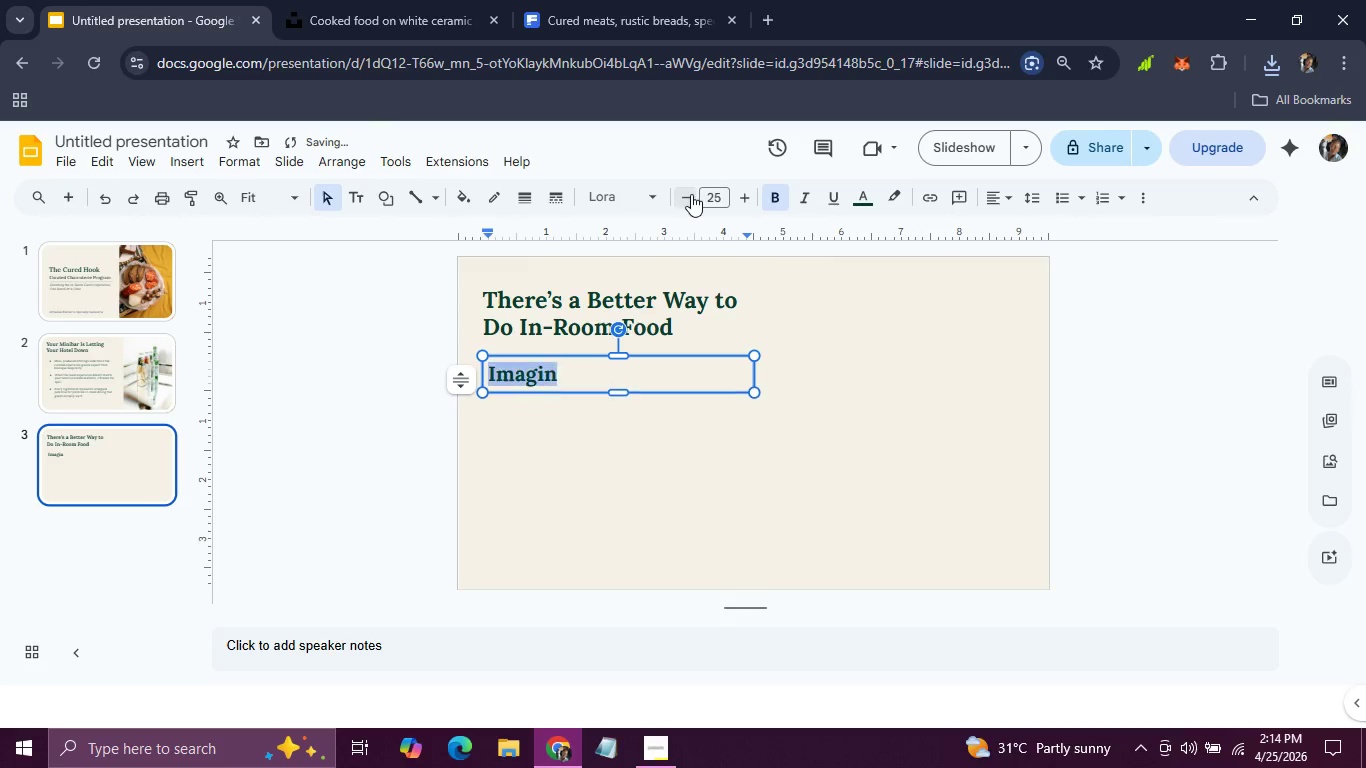 
triple_click([691, 194])
 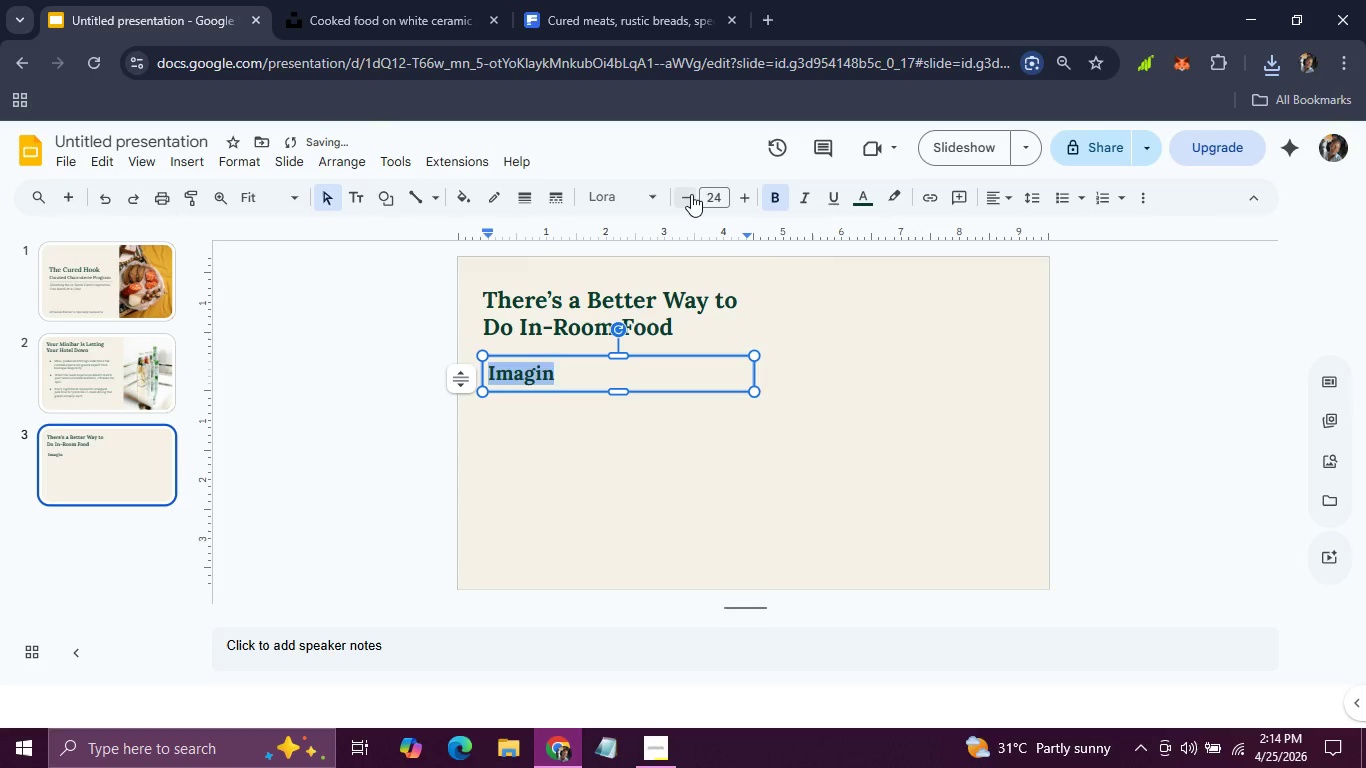 
triple_click([691, 194])
 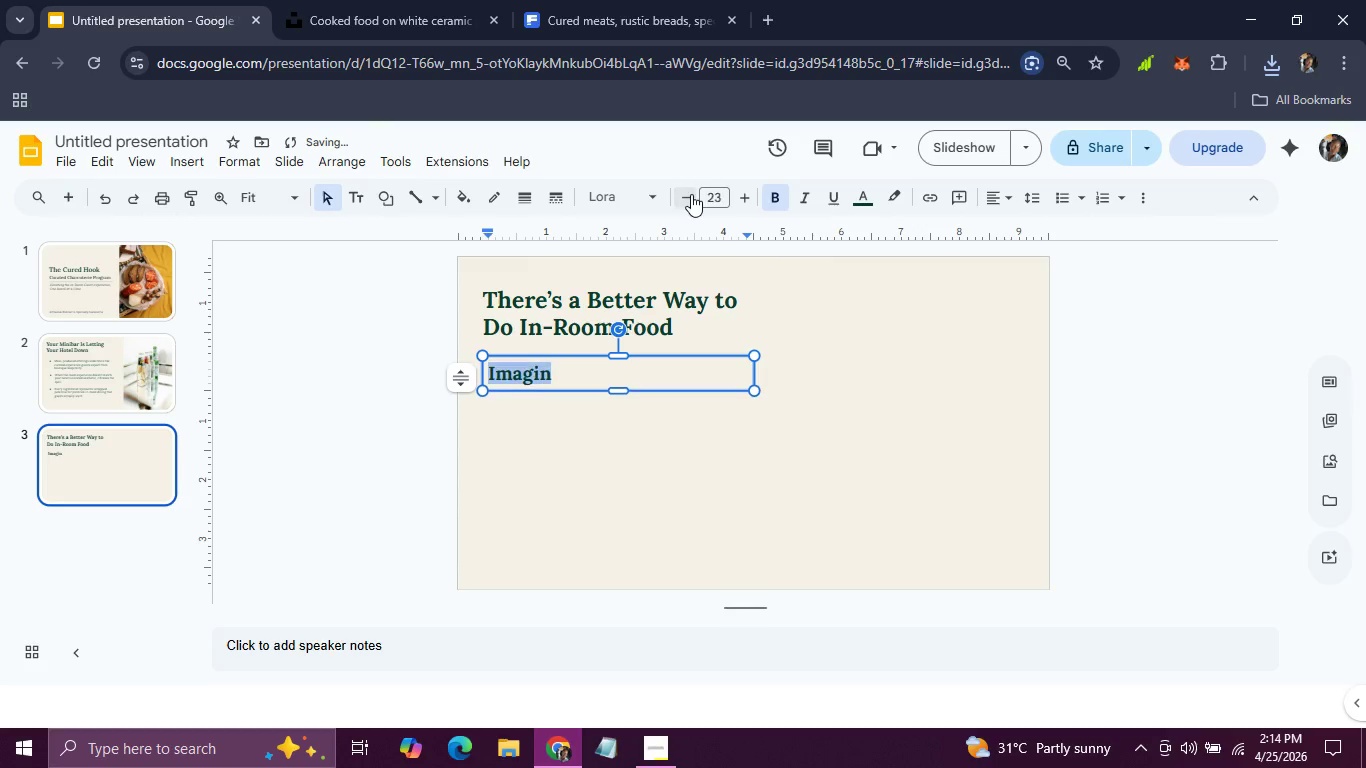 
triple_click([691, 194])
 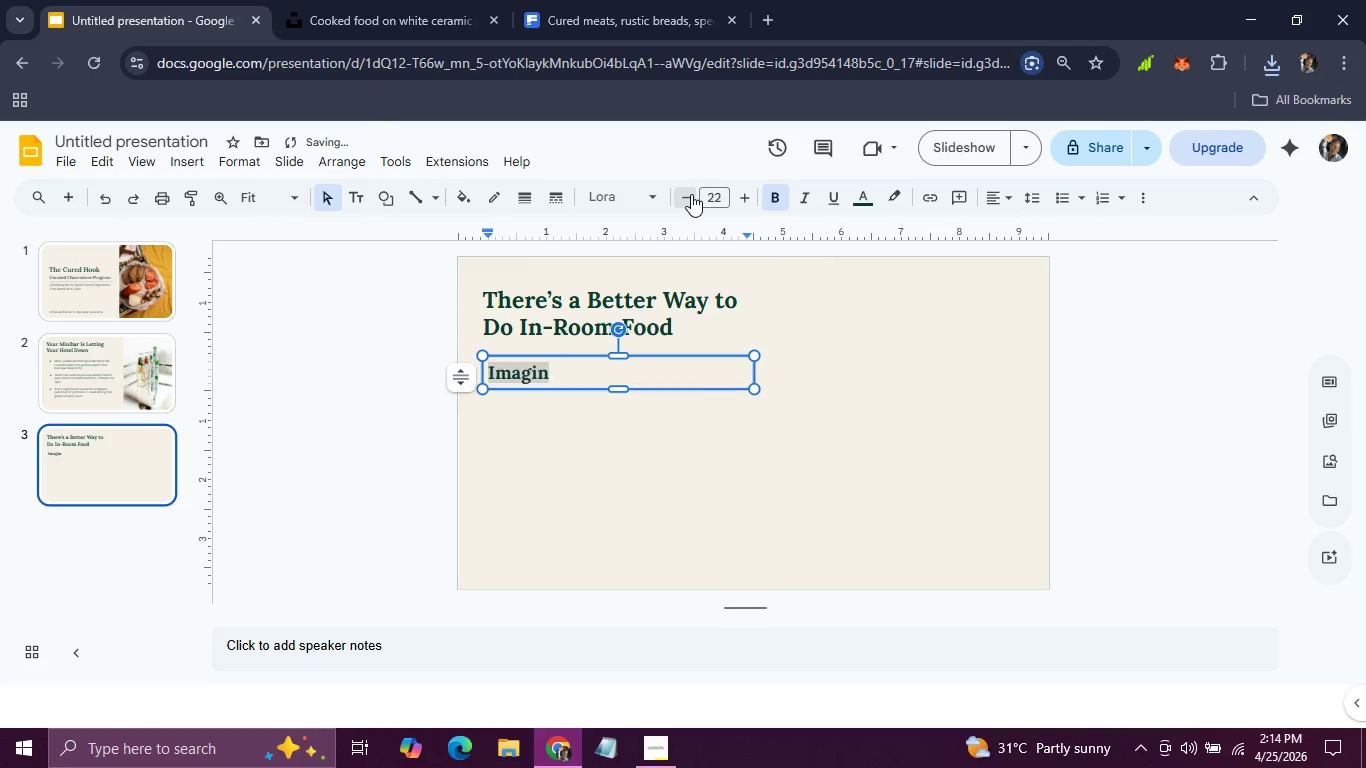 
triple_click([691, 194])
 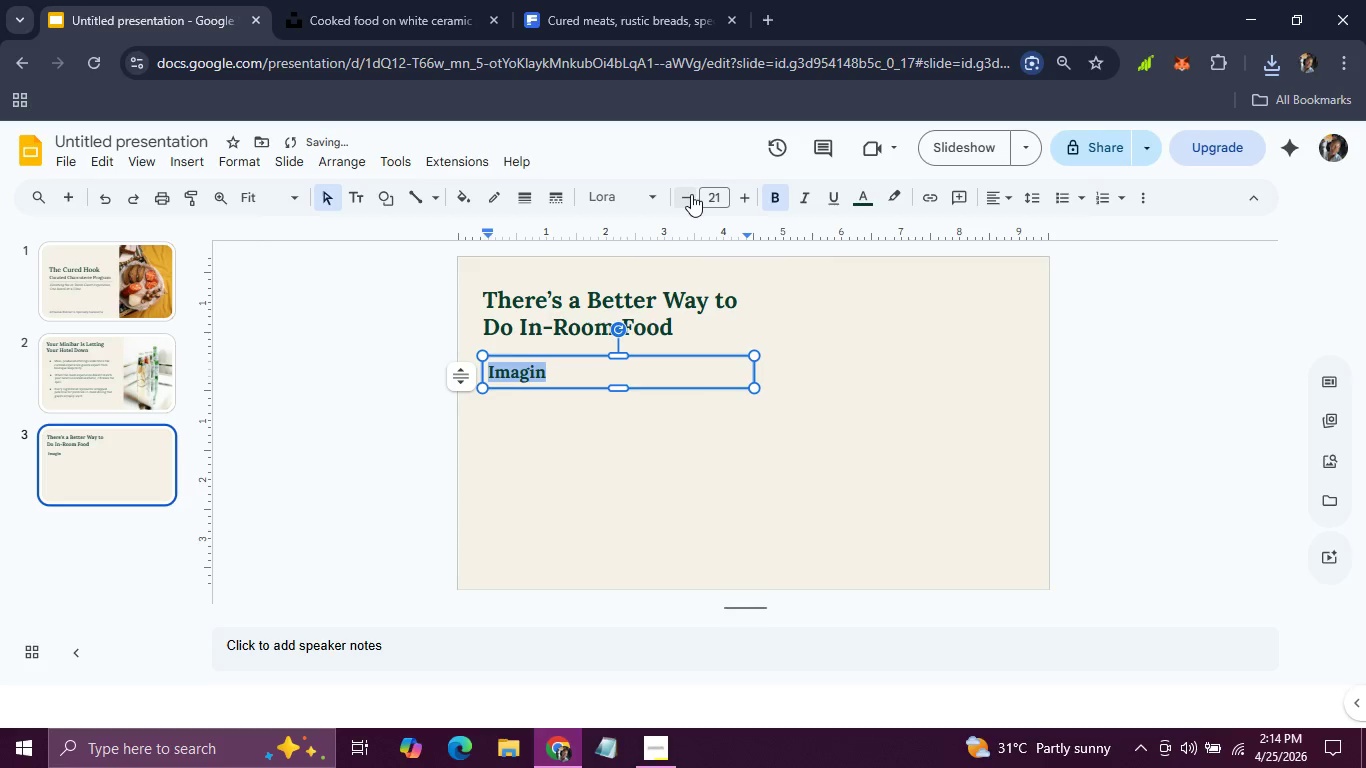 
triple_click([691, 194])
 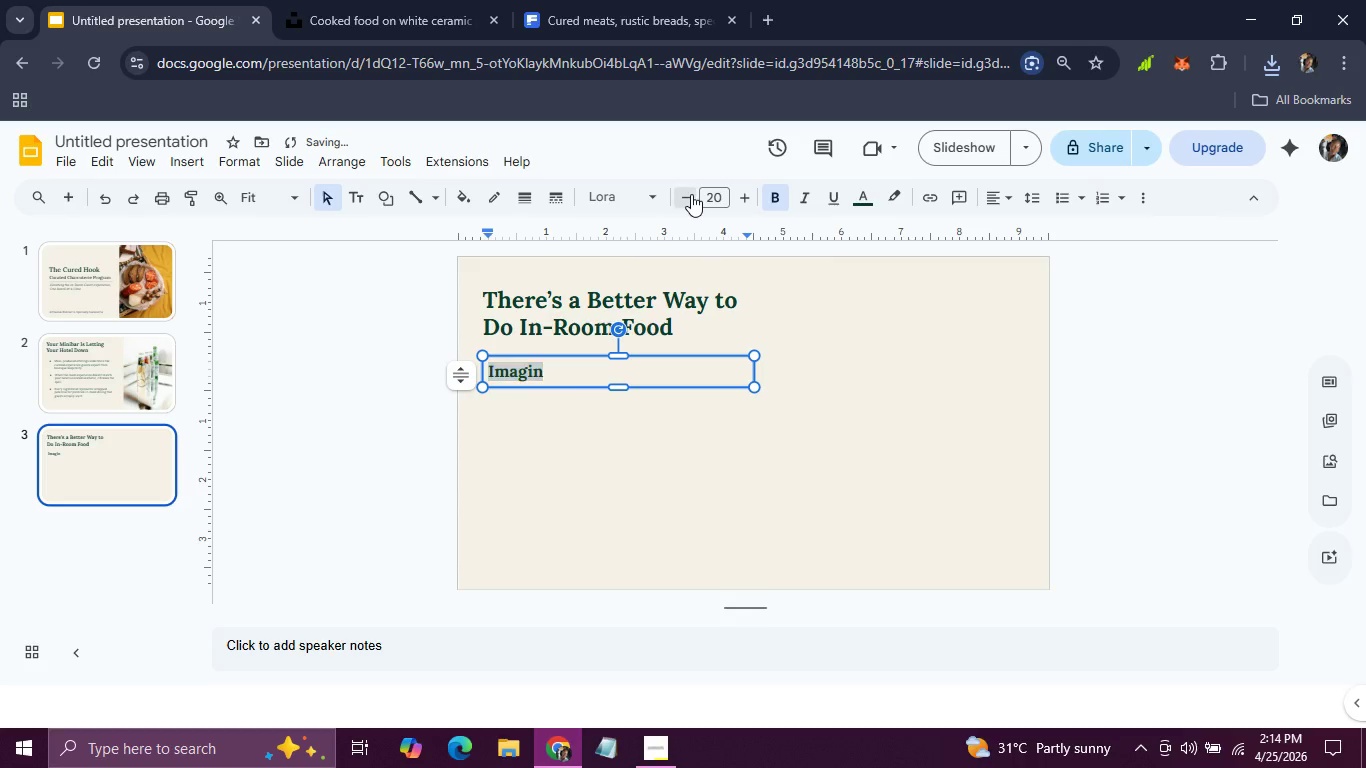 
triple_click([691, 194])
 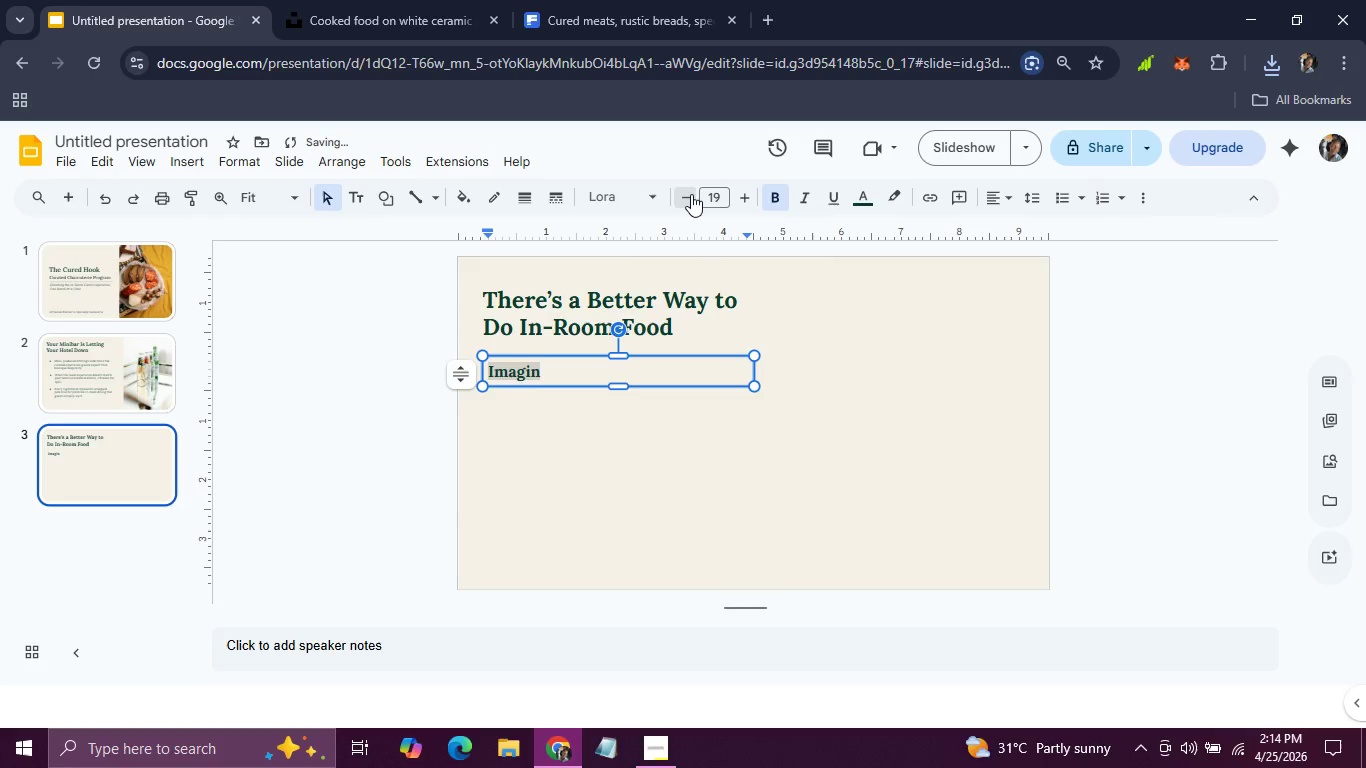 
triple_click([691, 194])
 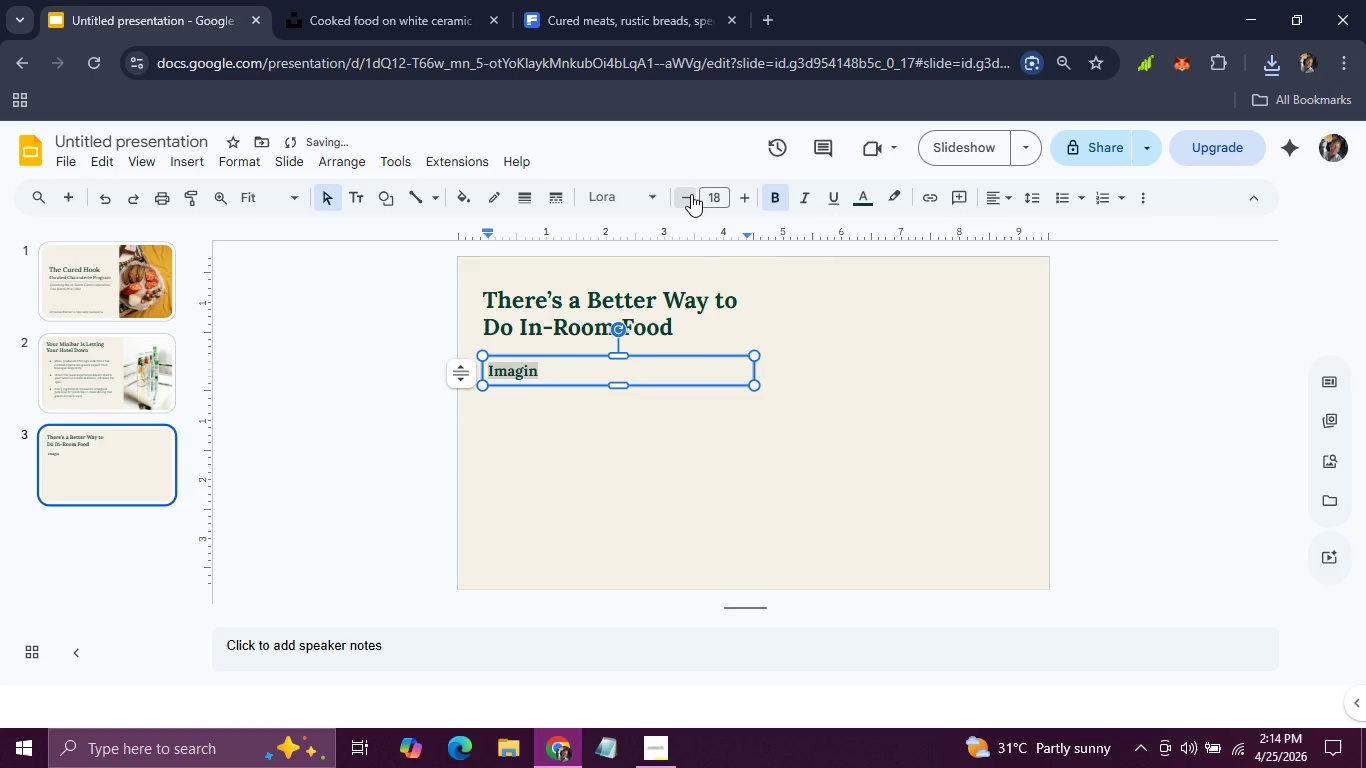 
left_click([691, 194])
 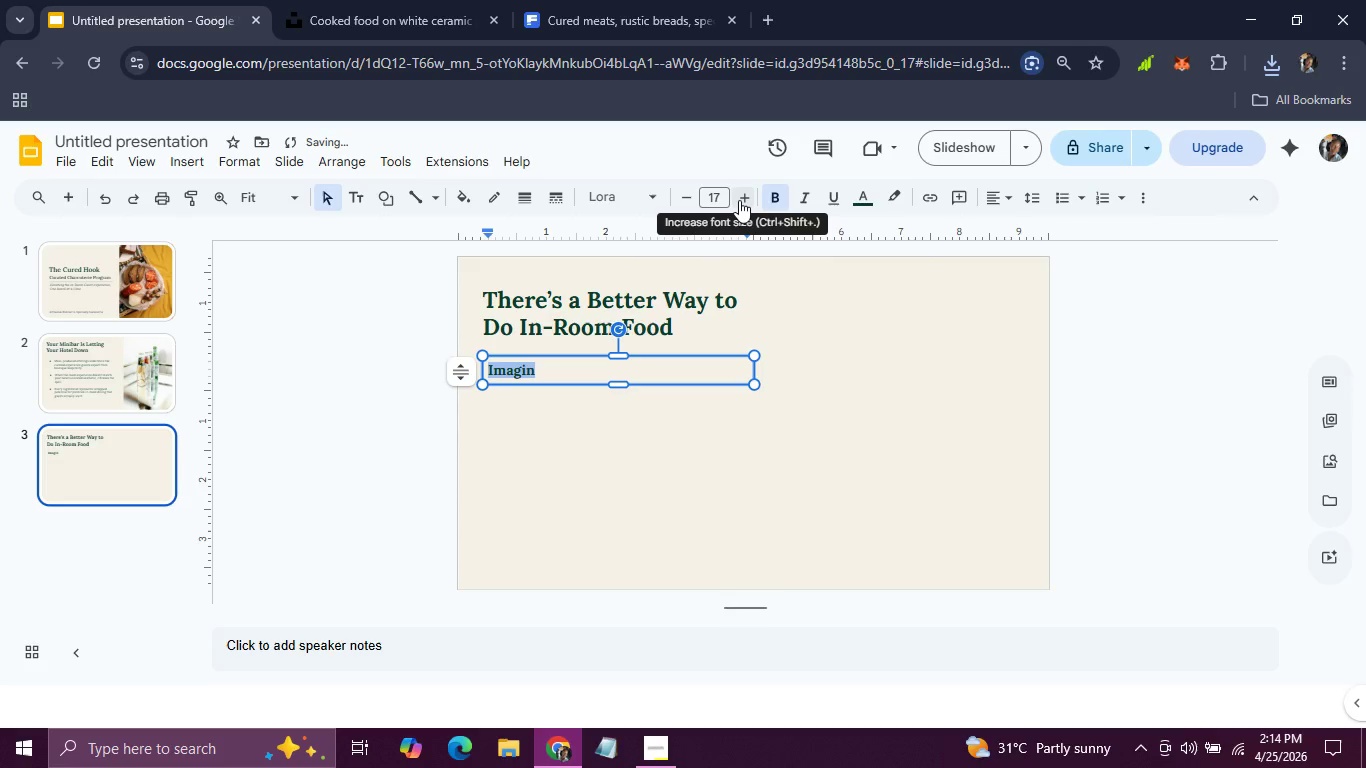 
left_click([739, 200])
 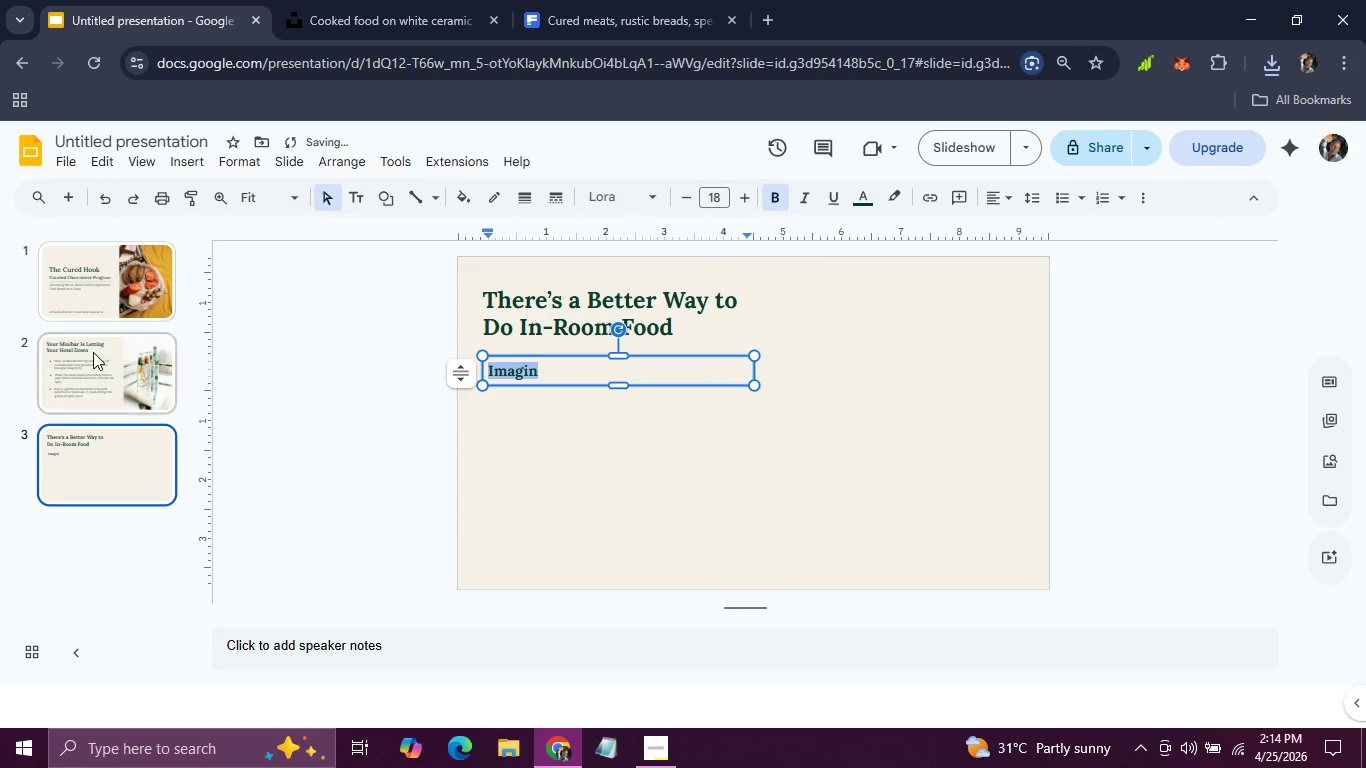 
left_click([93, 352])
 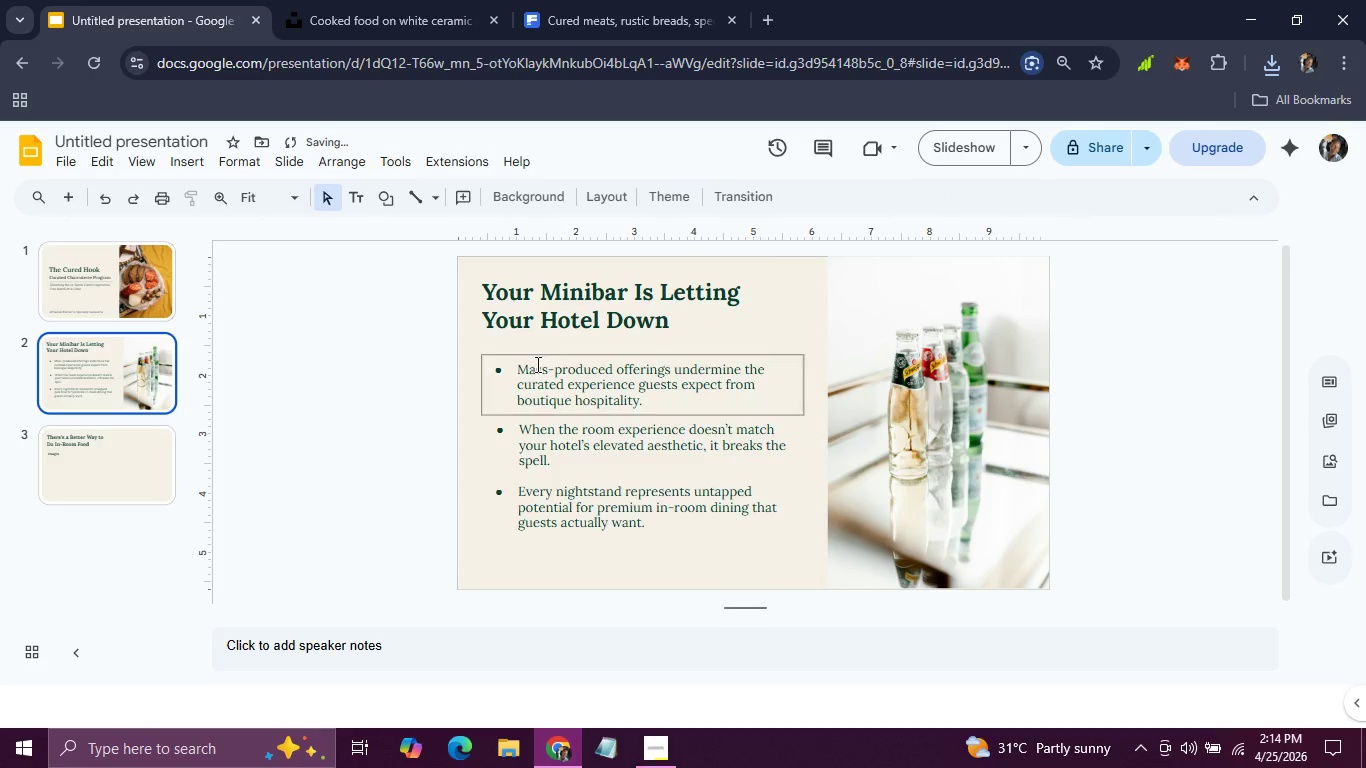 
left_click([536, 364])
 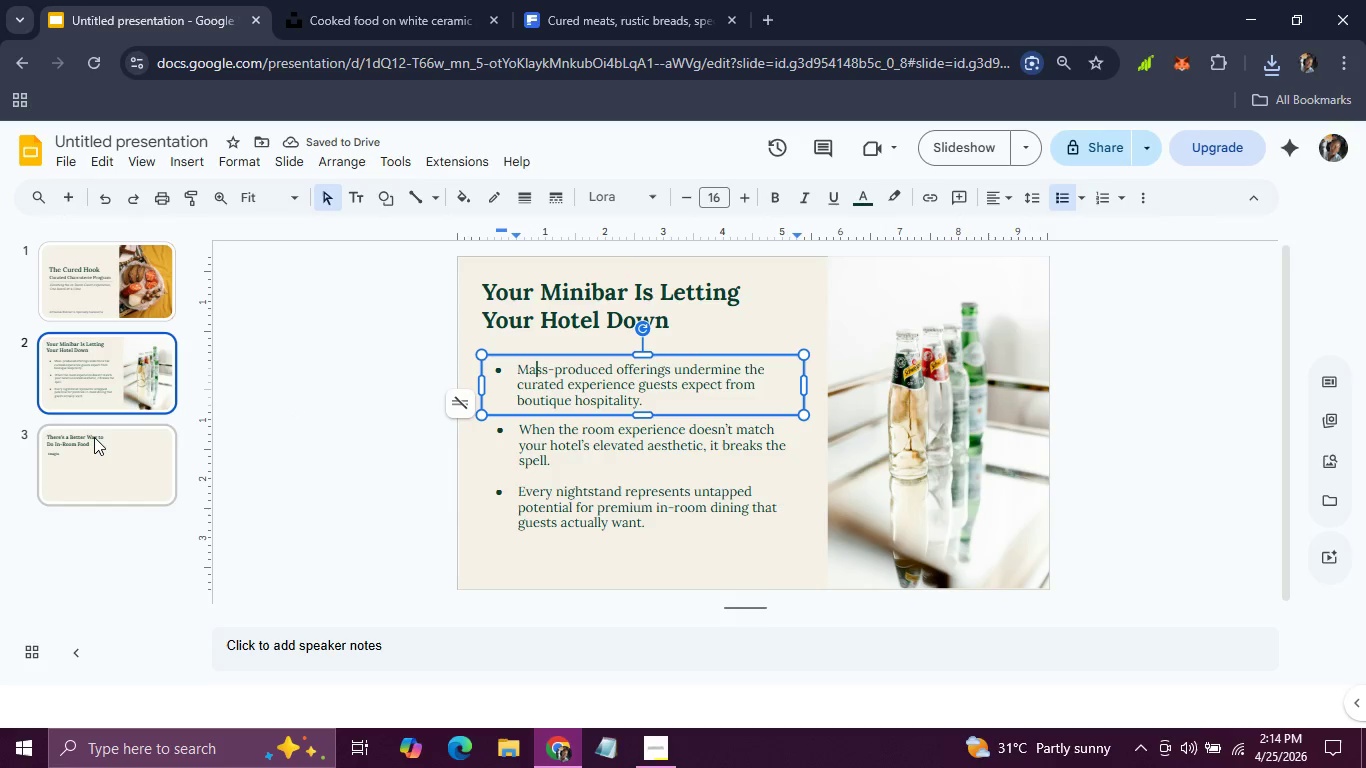 
left_click([94, 437])
 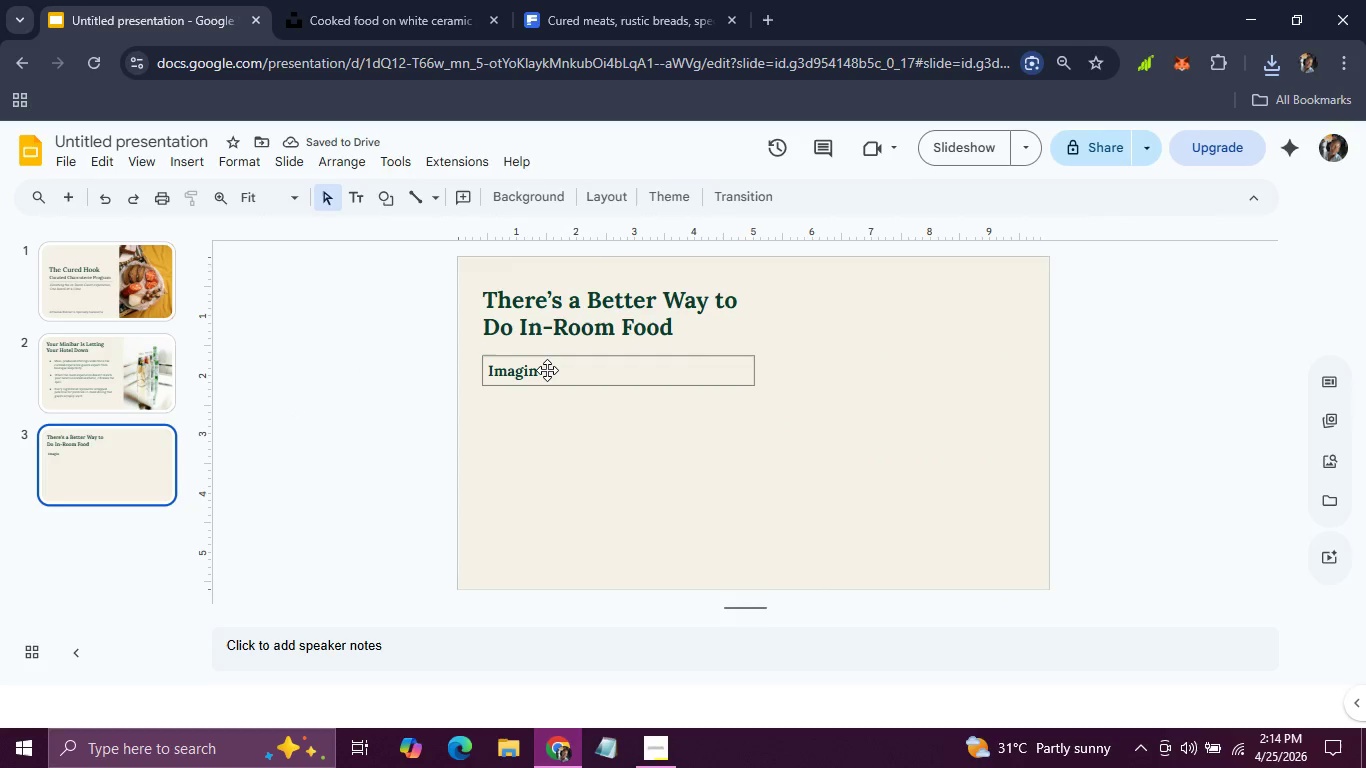 
double_click([547, 370])
 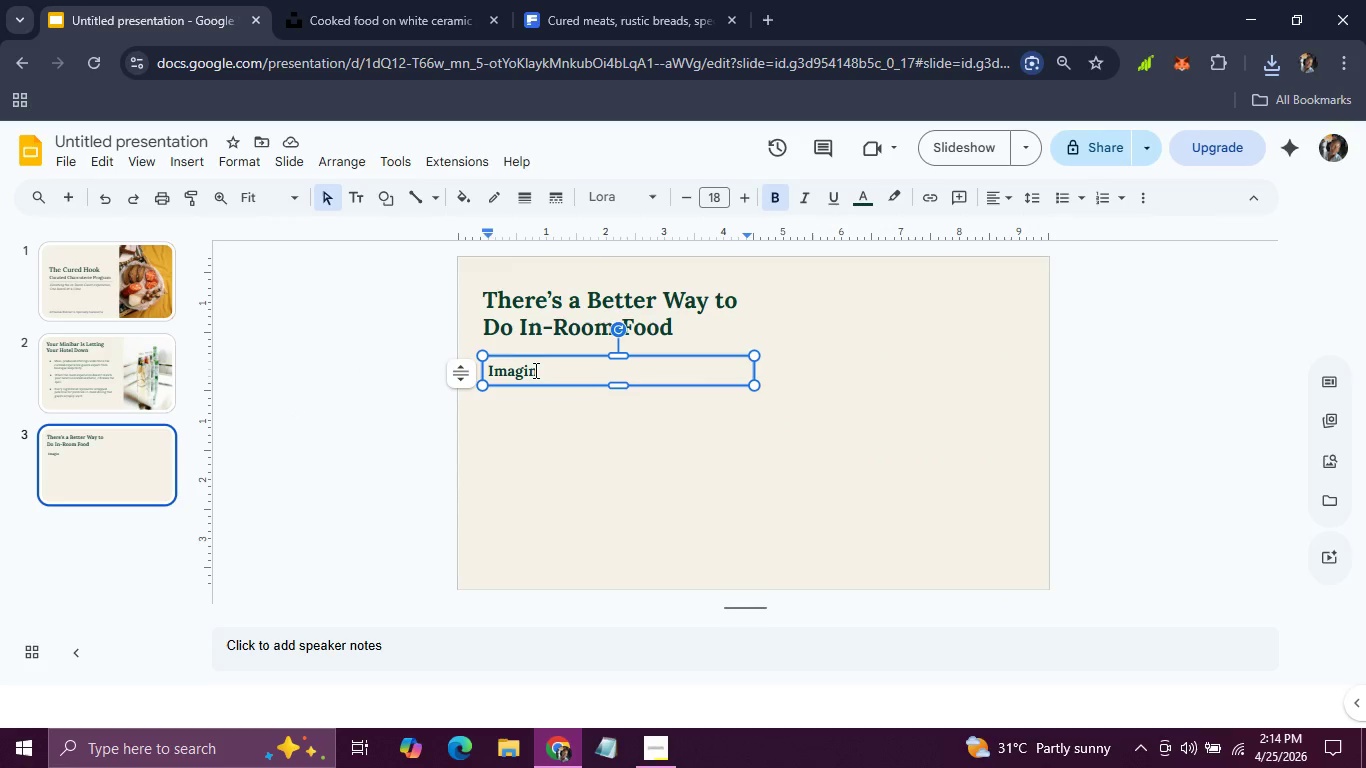 
left_click_drag(start_coordinate=[541, 370], to_coordinate=[464, 374])
 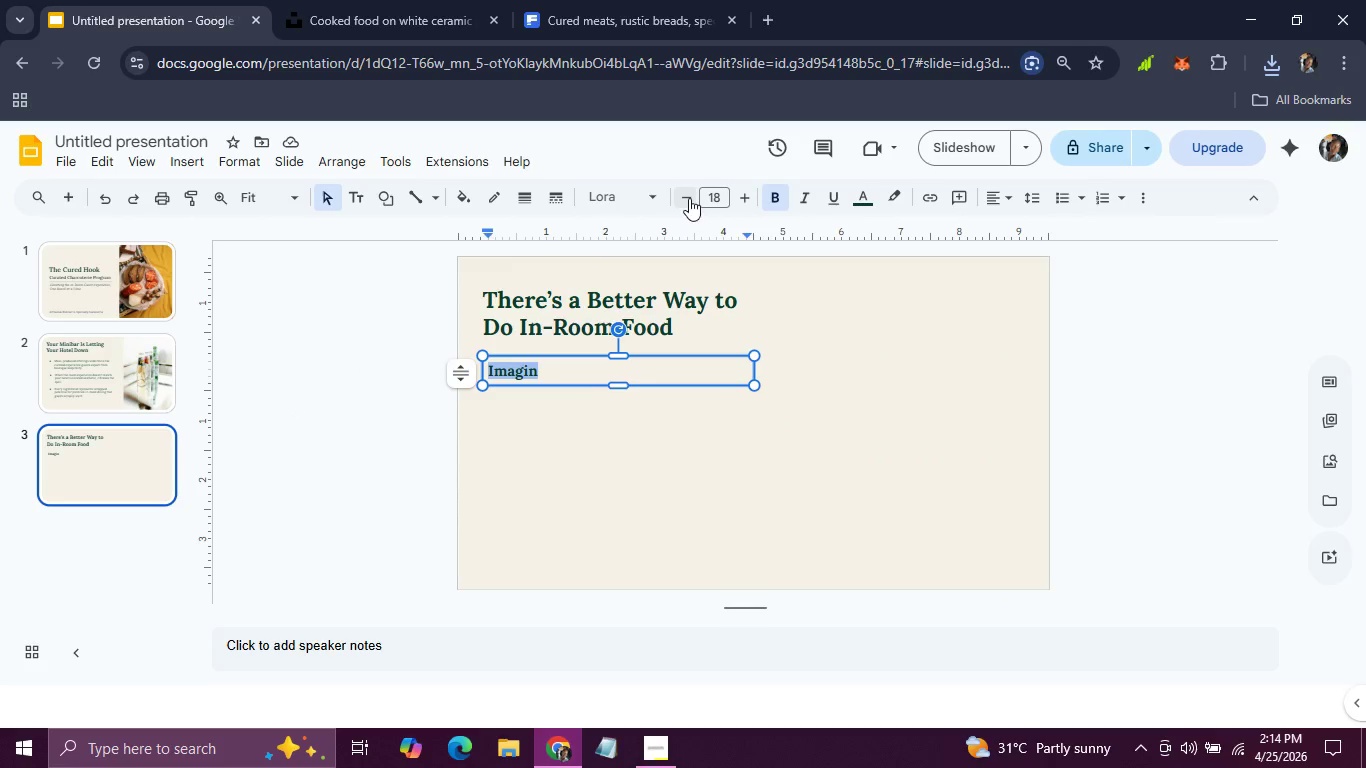 
double_click([689, 198])
 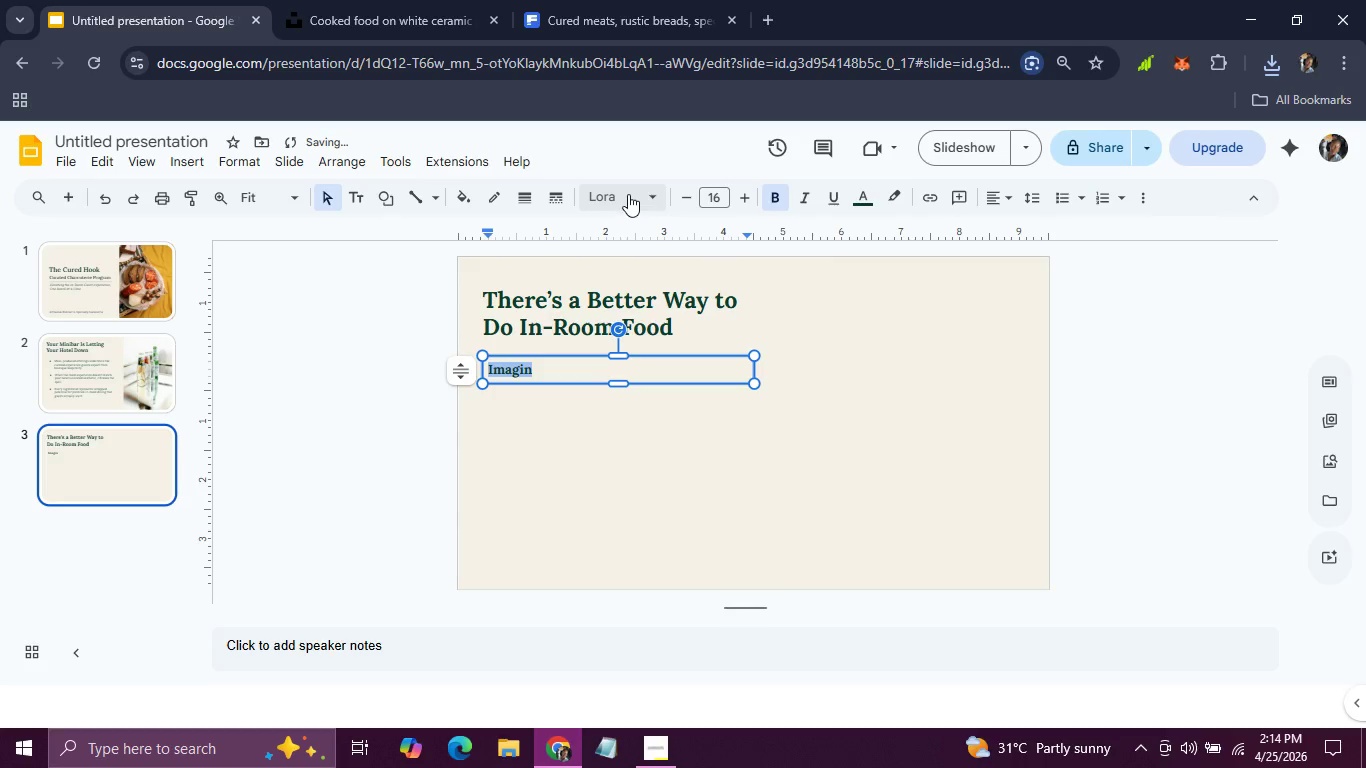 
left_click([628, 194])
 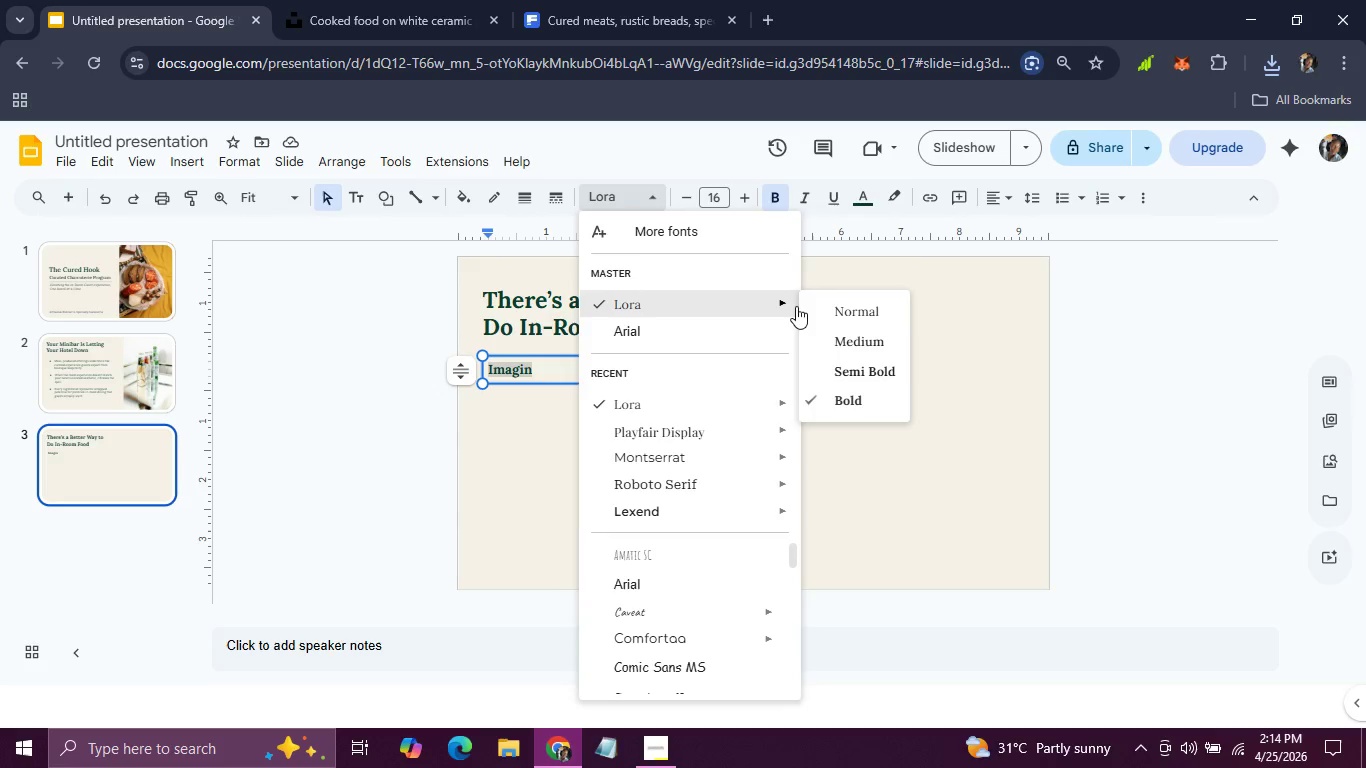 
wait(7.47)
 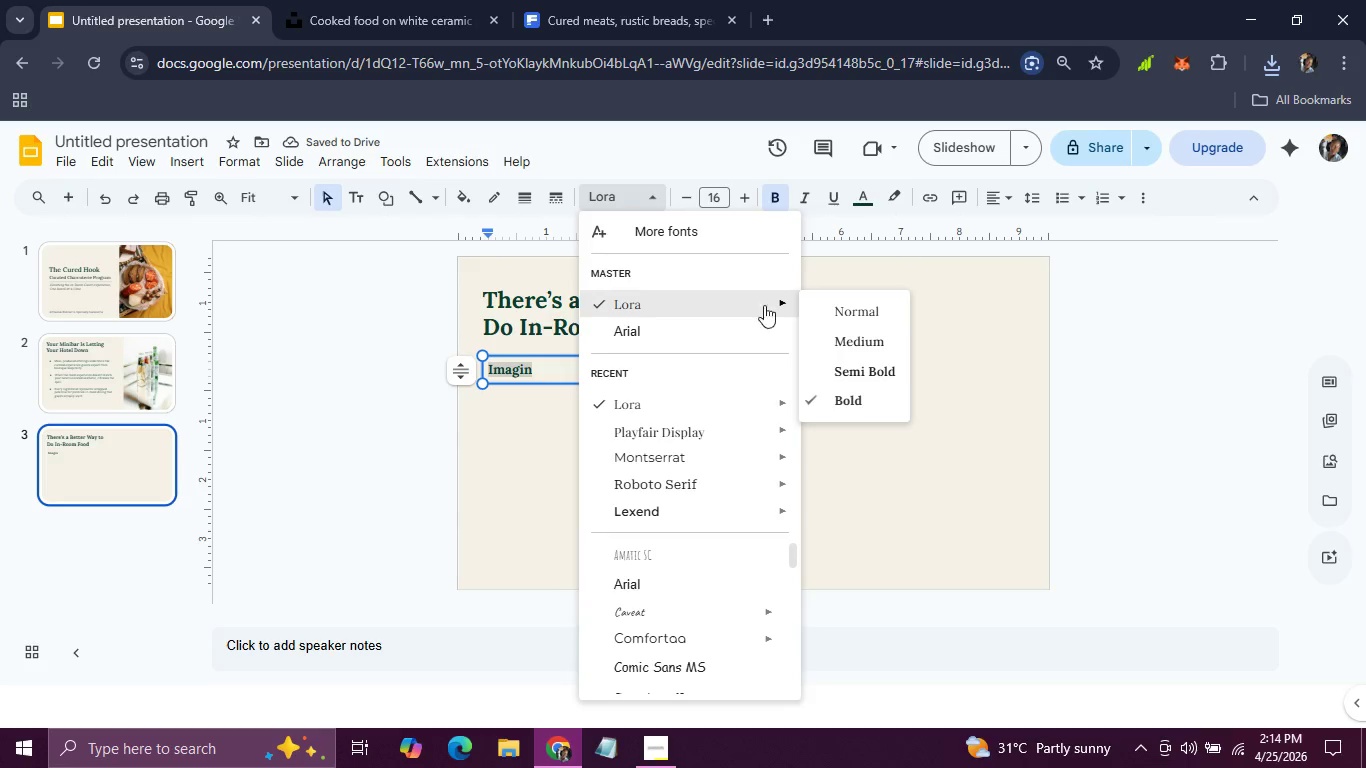 
left_click([847, 307])
 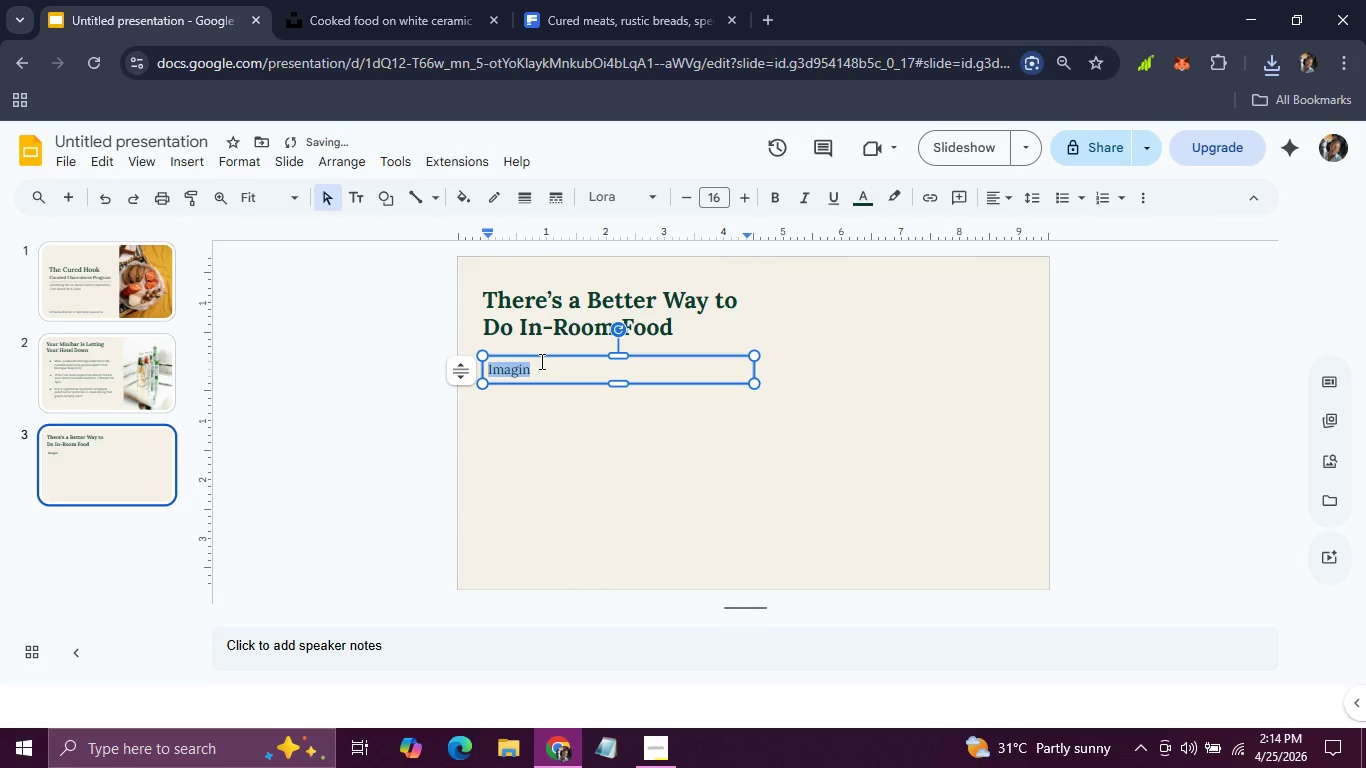 
left_click([540, 365])
 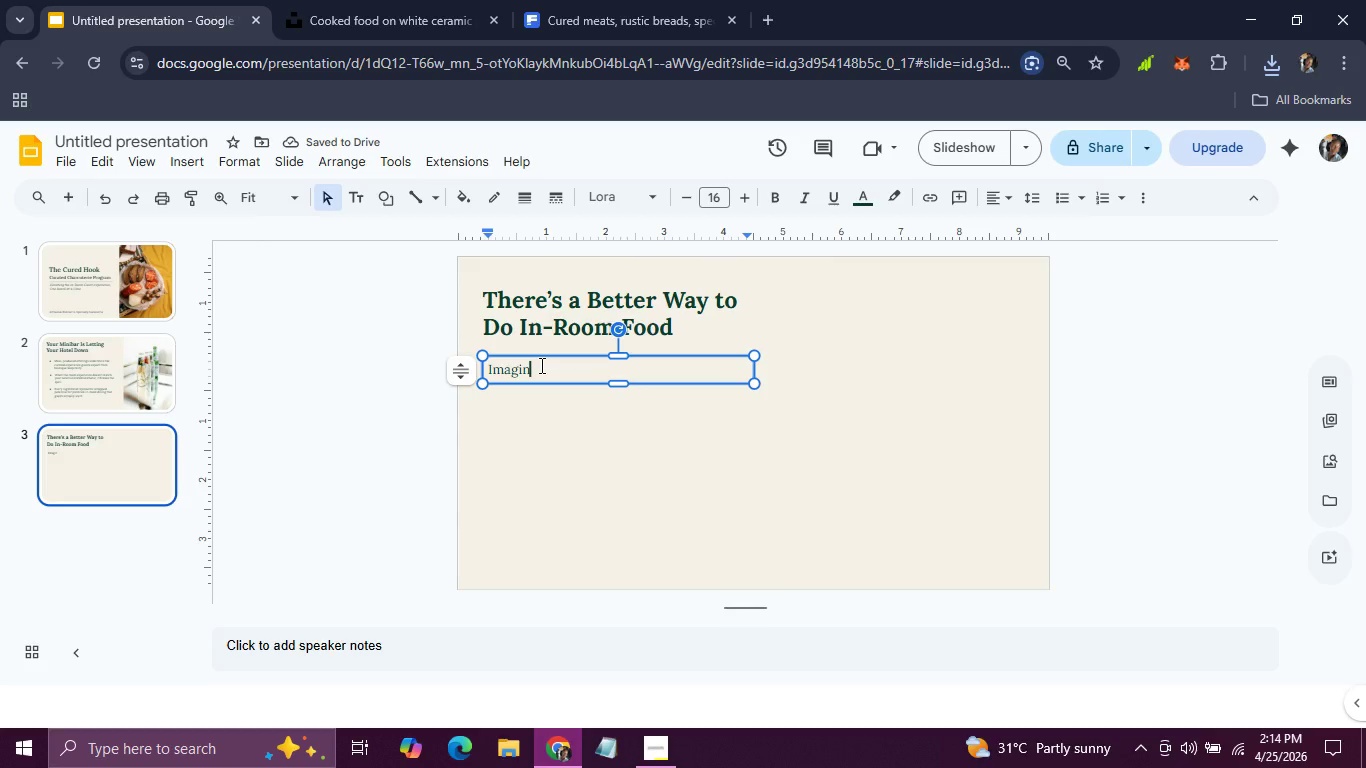 
type(e localley)
key(Backspace)
key(Backspace)
type(y sourced meats and cheeses , beautifukl)
key(Backspace)
key(Backspace)
type(lly curated and artfully )
 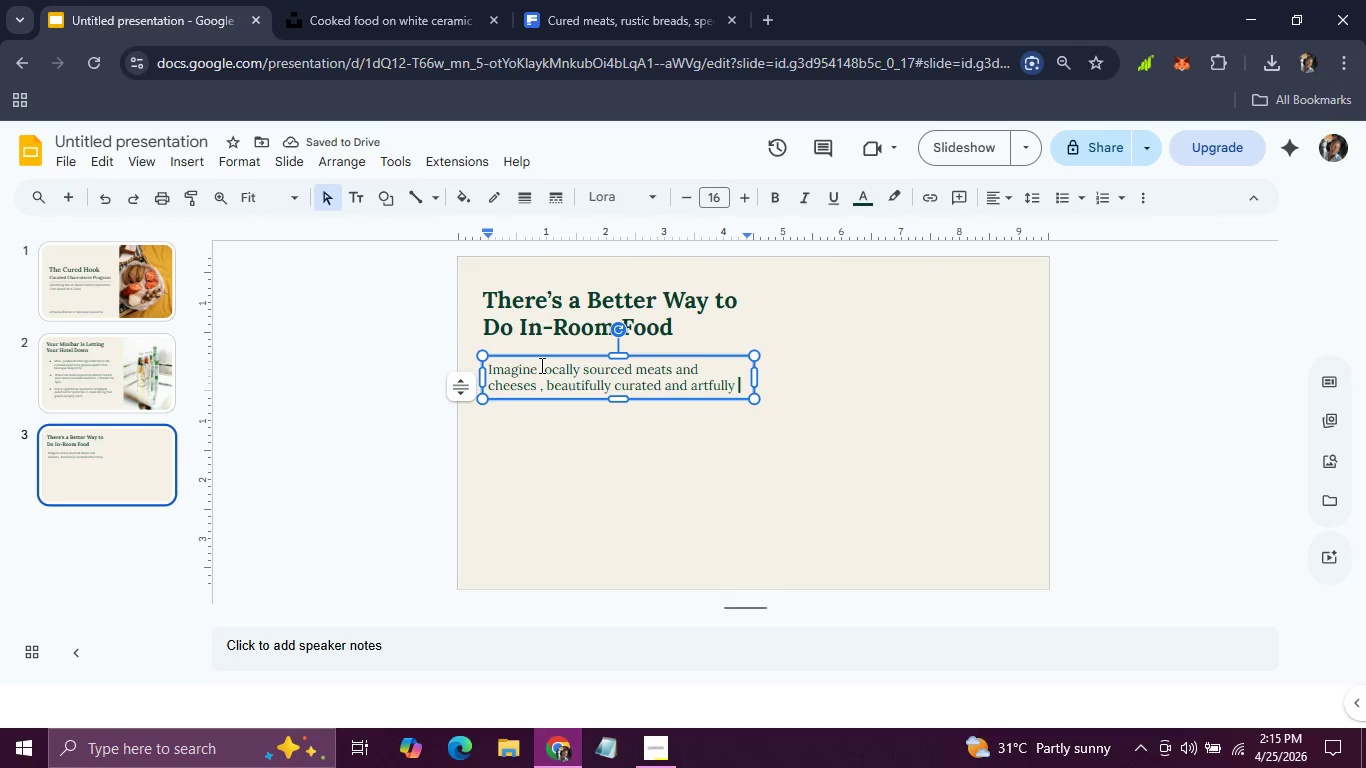 
type(arranged. Delivered straight to your door, fully assembles )
key(Backspace)
key(Backspace)
type(d and ready to place )
 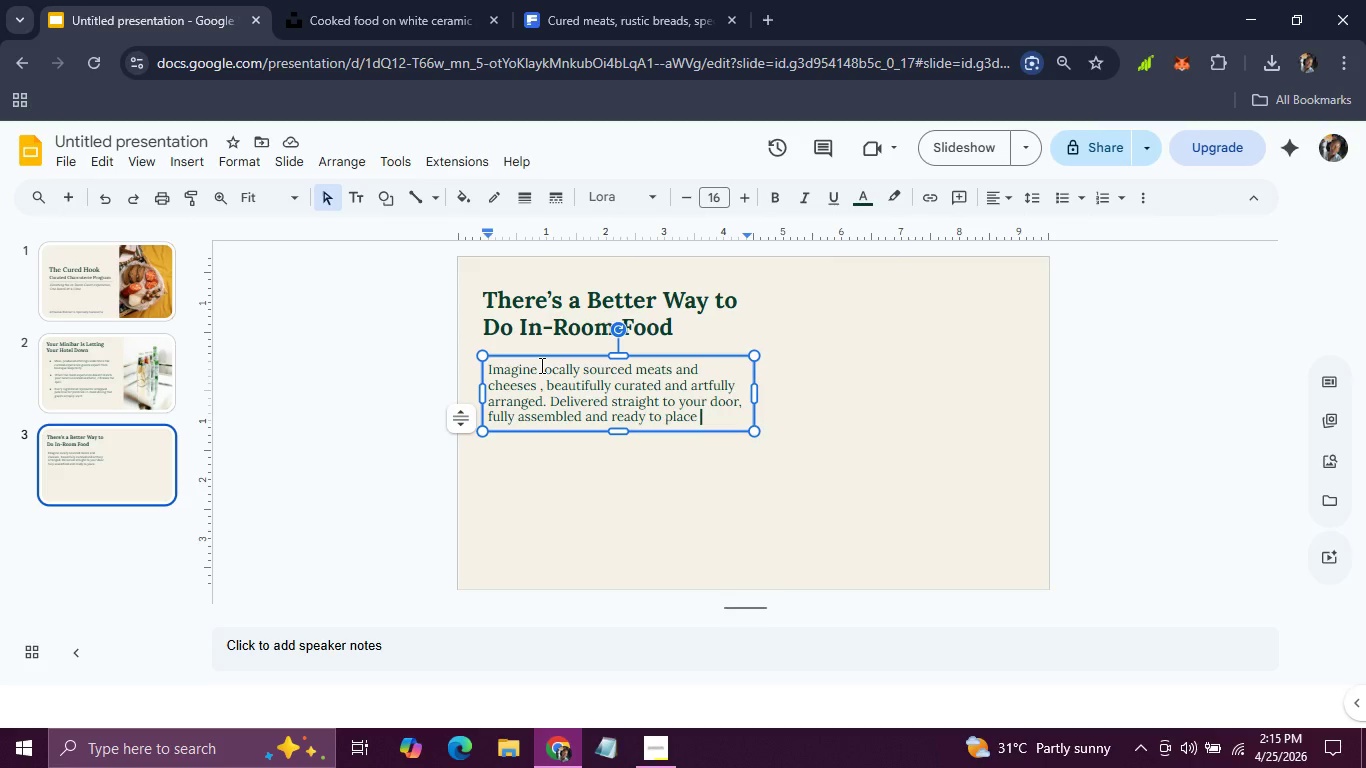 
wait(33.17)
 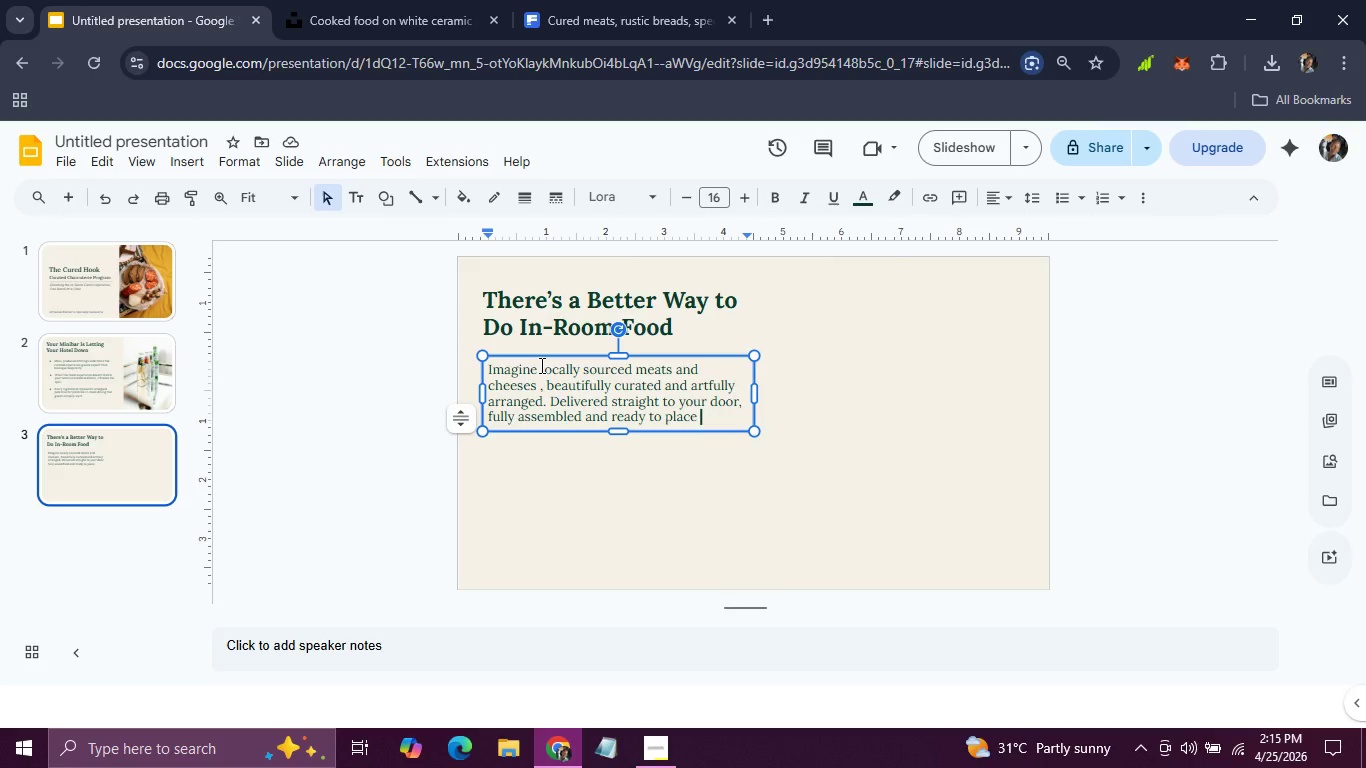 
key(Semicolon)
 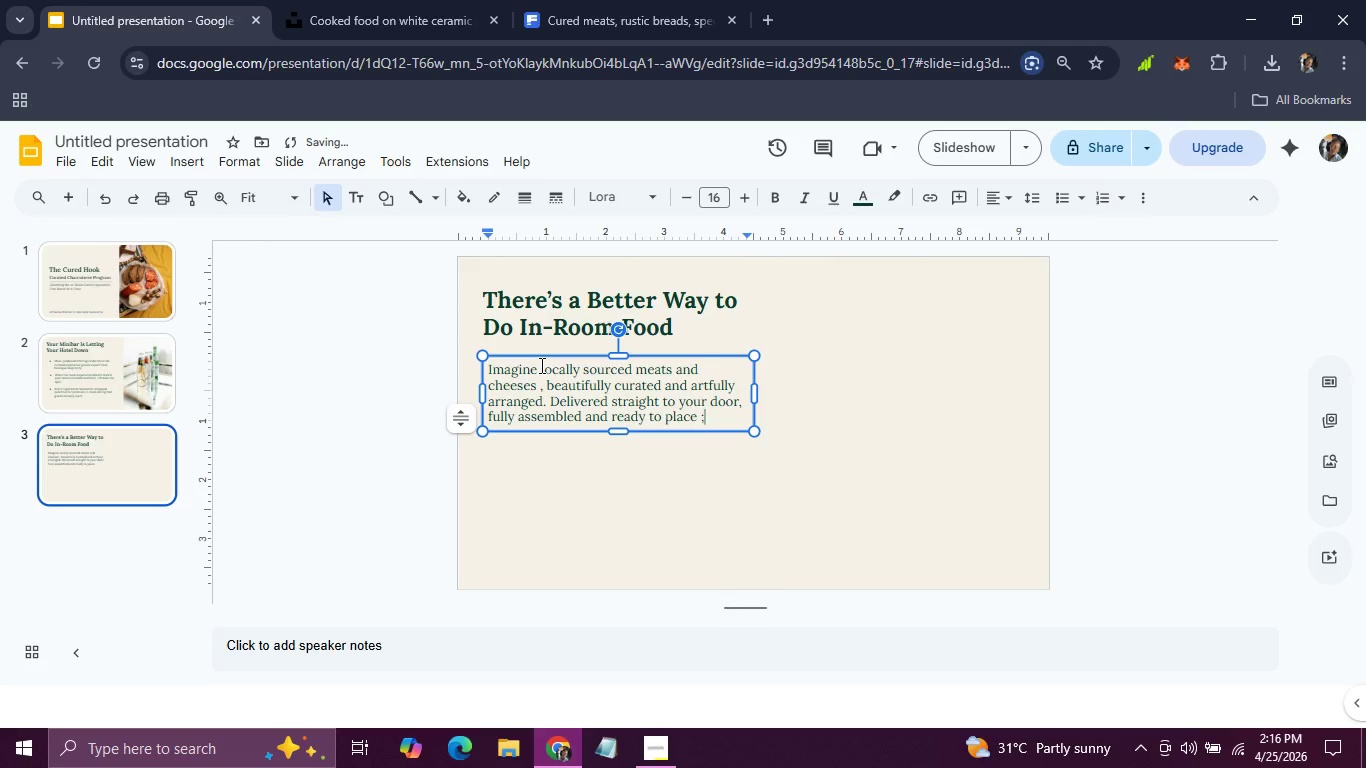 
key(Backspace)
 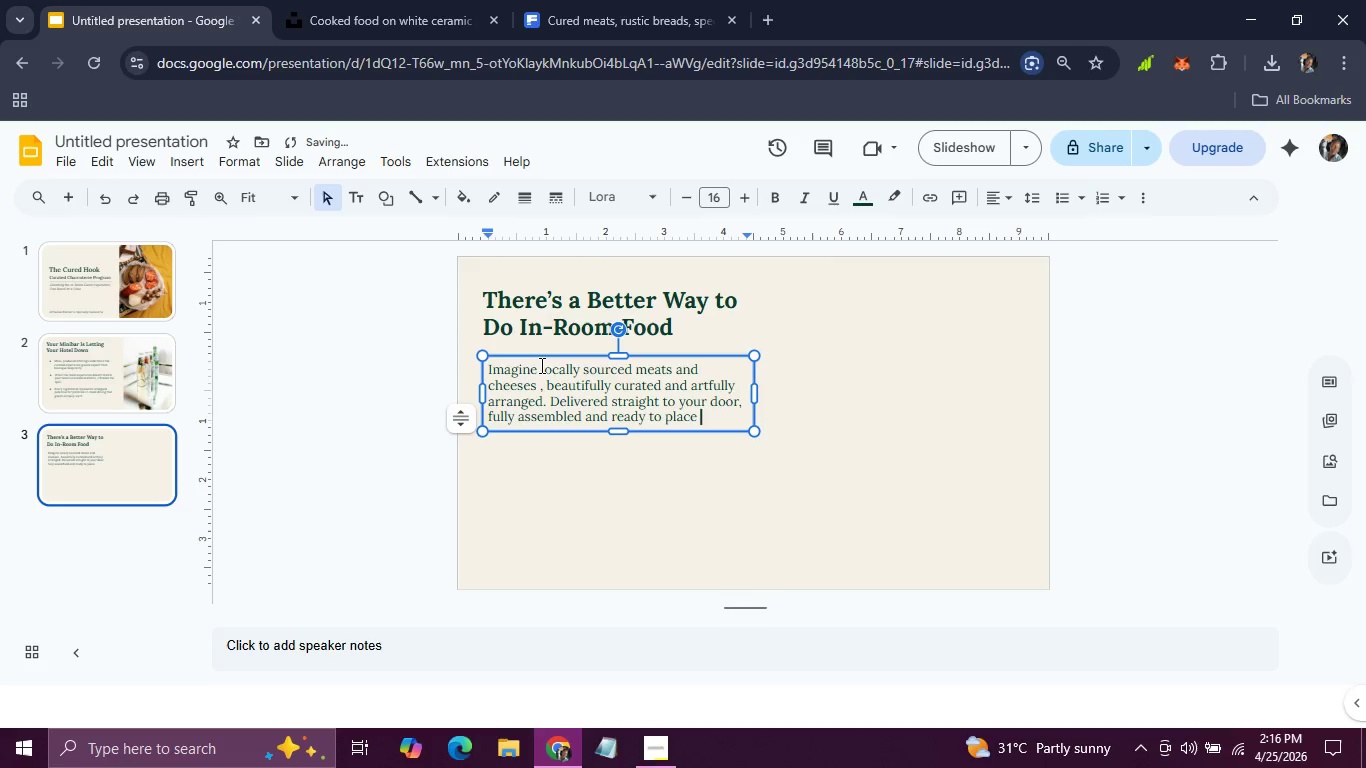 
key(Period)
 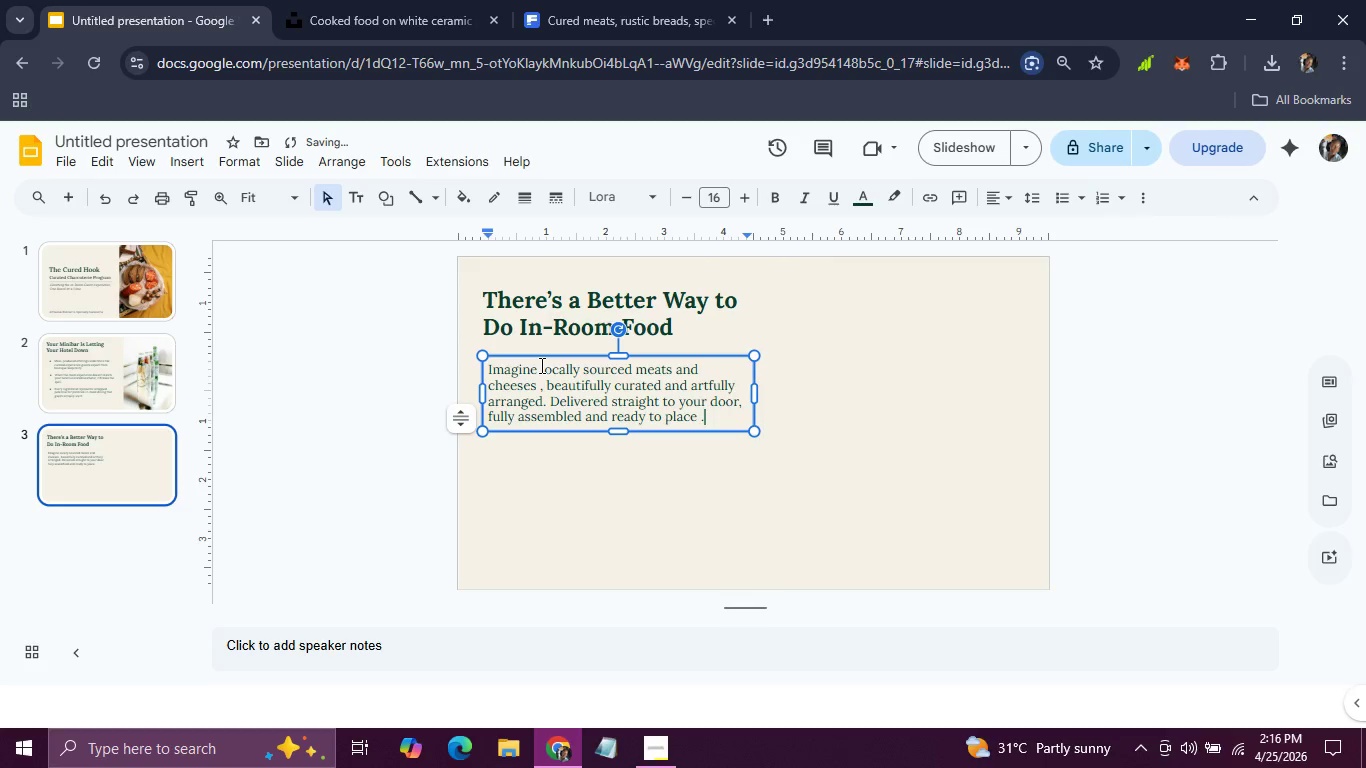 
key(Enter)
 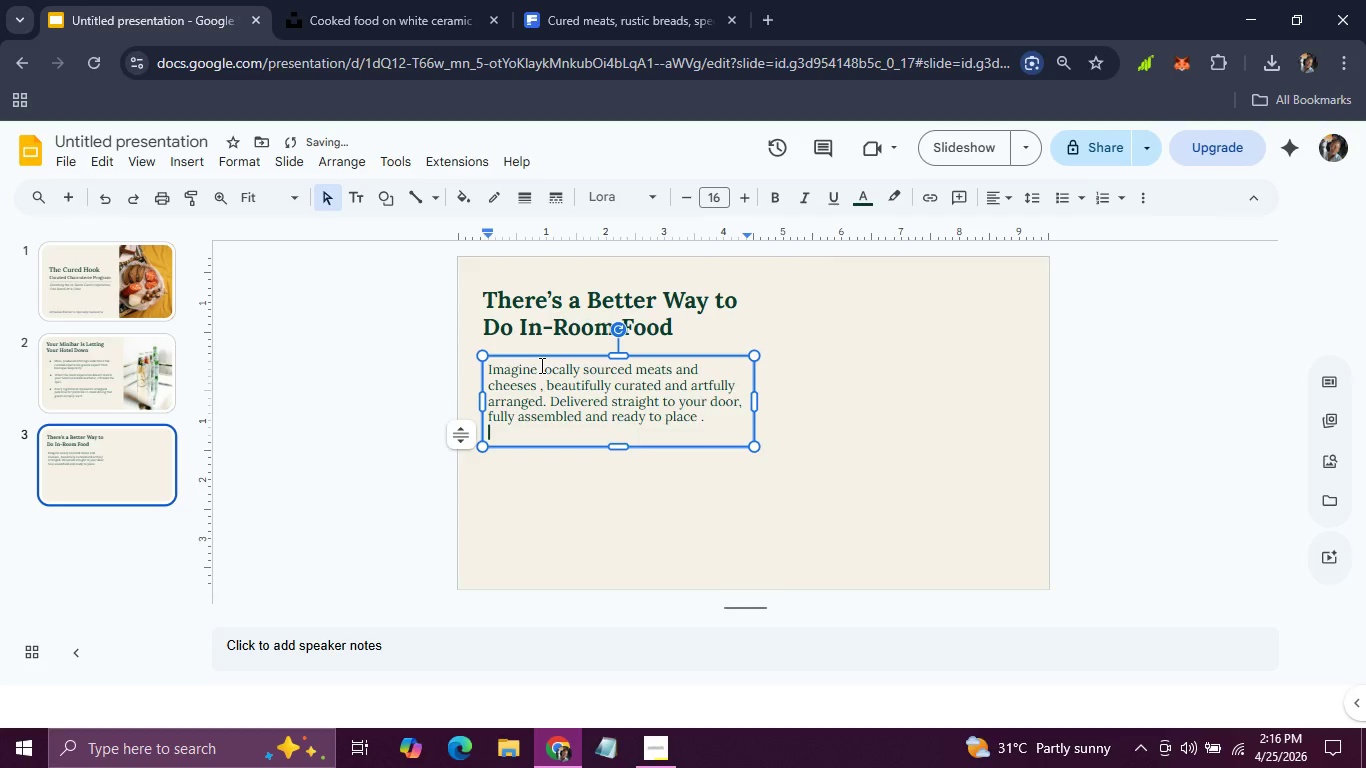 
key(Enter)
 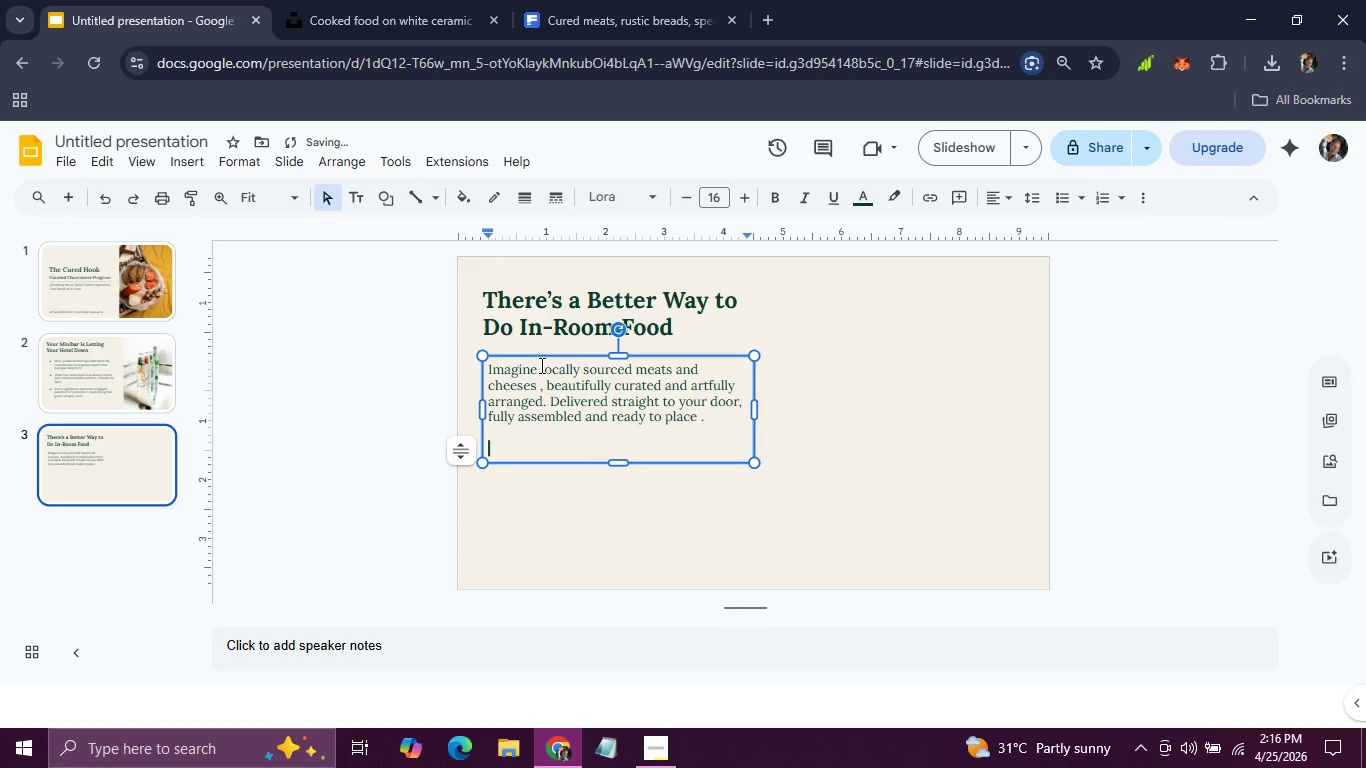 
type(Each board tells a story of craftsmanship and terroir, giving gur)
key(Backspace)
type(ests an )
 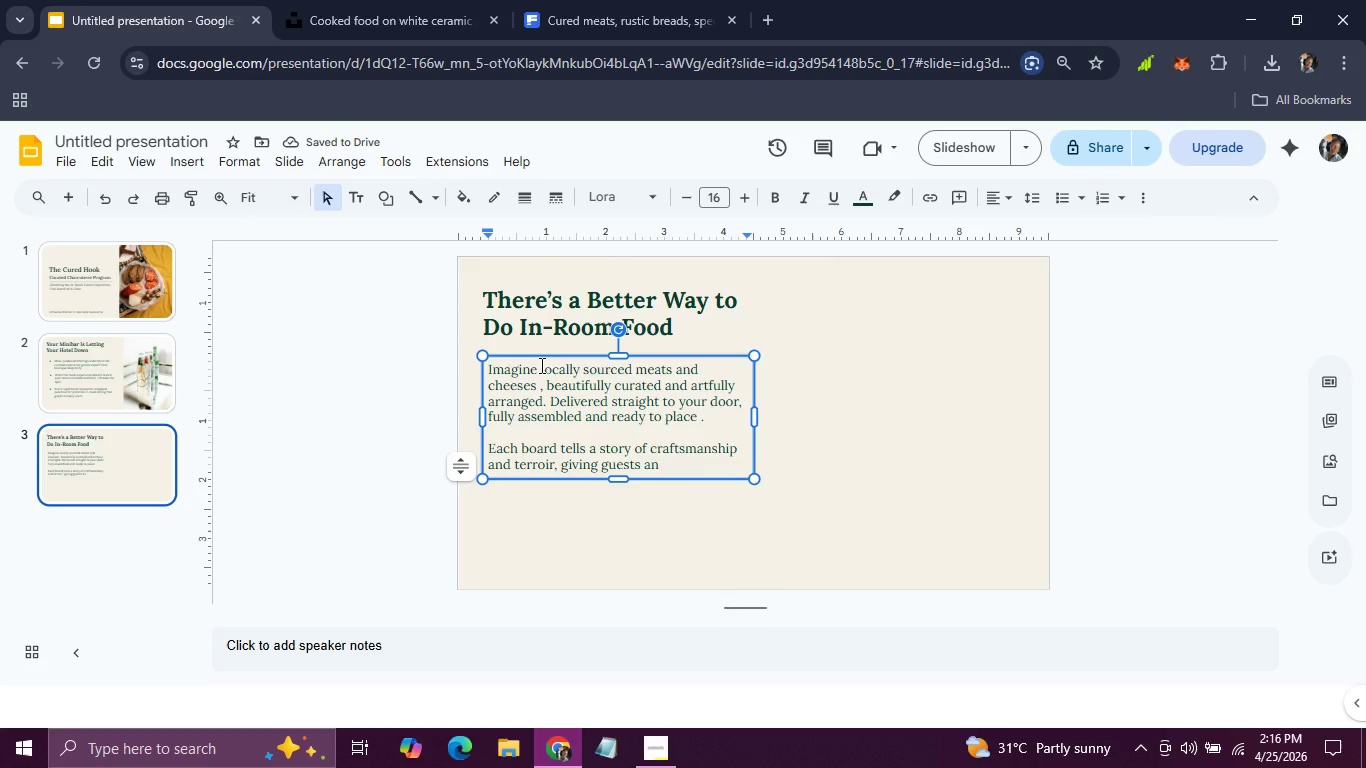 
type(authentic taste of the region the moment they arrive.)
 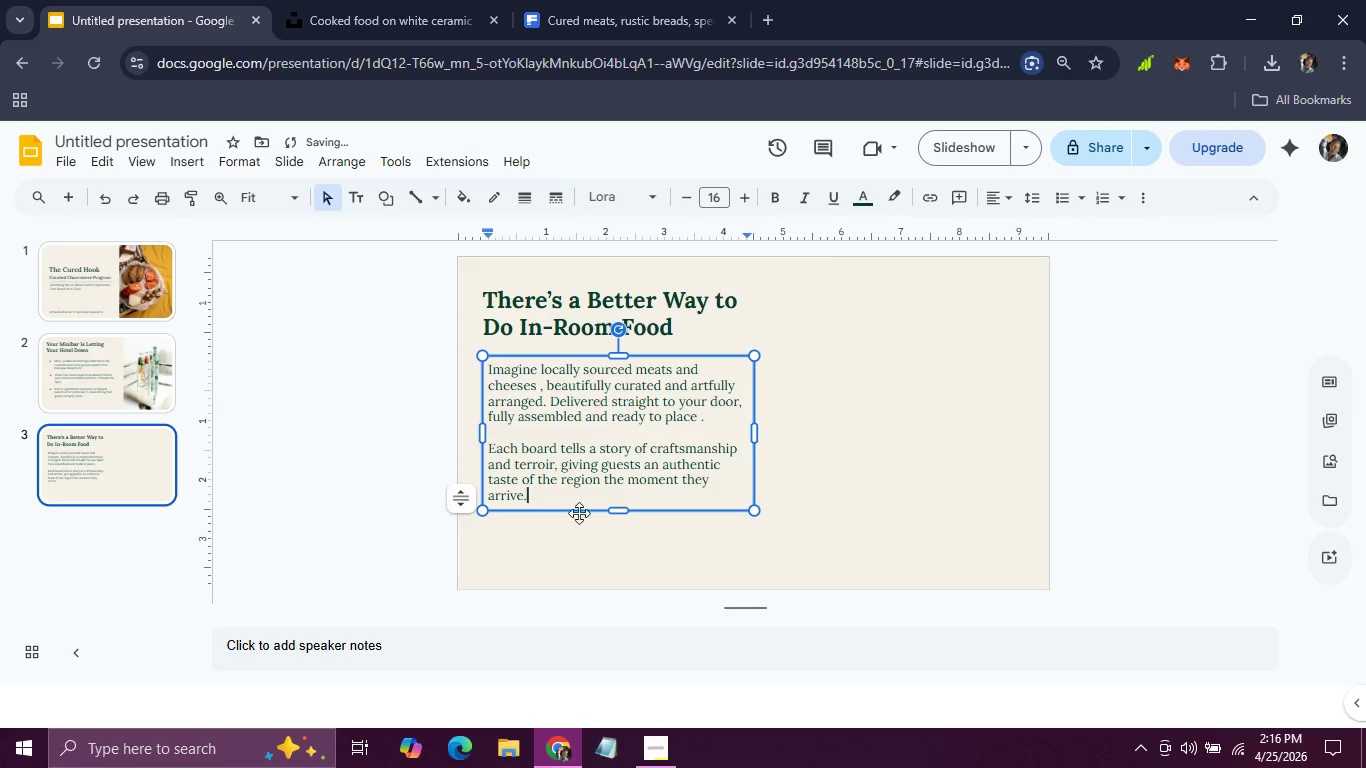 
left_click_drag(start_coordinate=[577, 511], to_coordinate=[577, 531])
 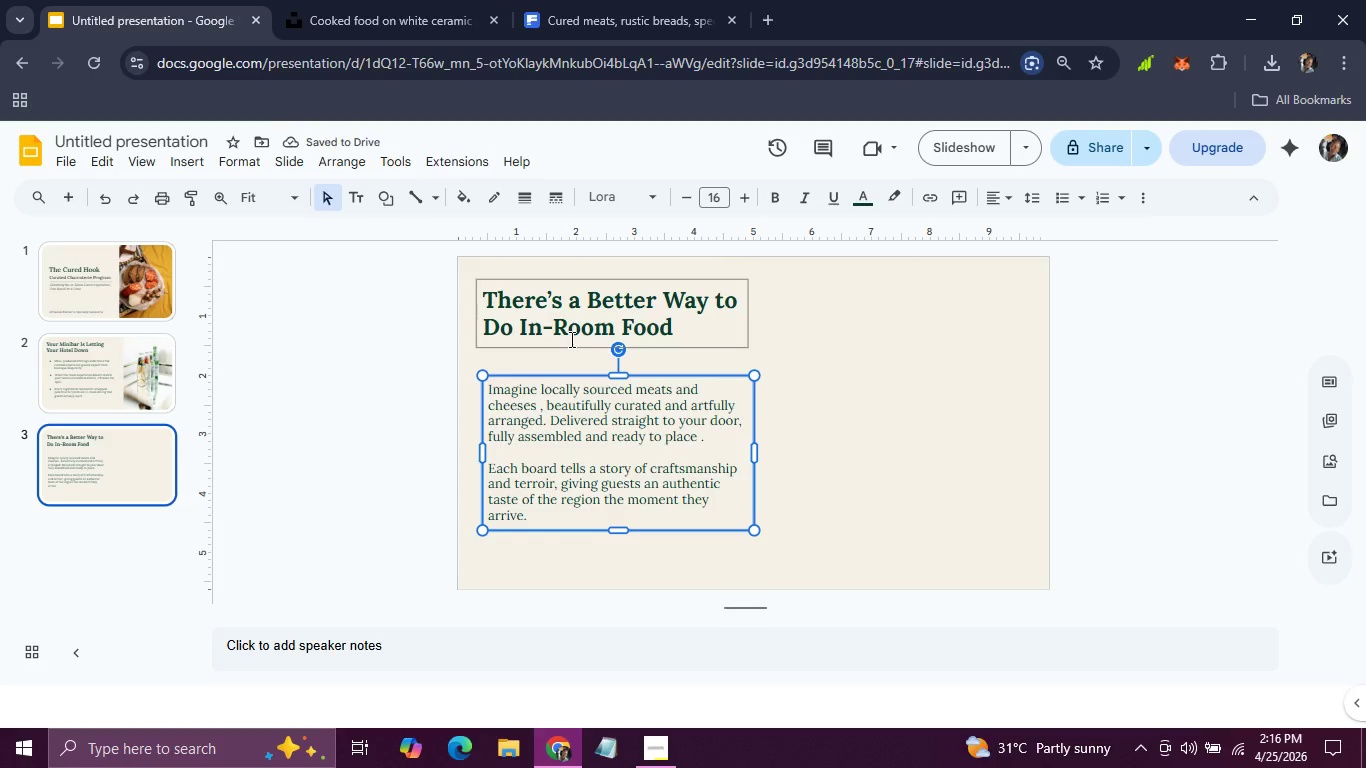 
left_click([570, 345])
 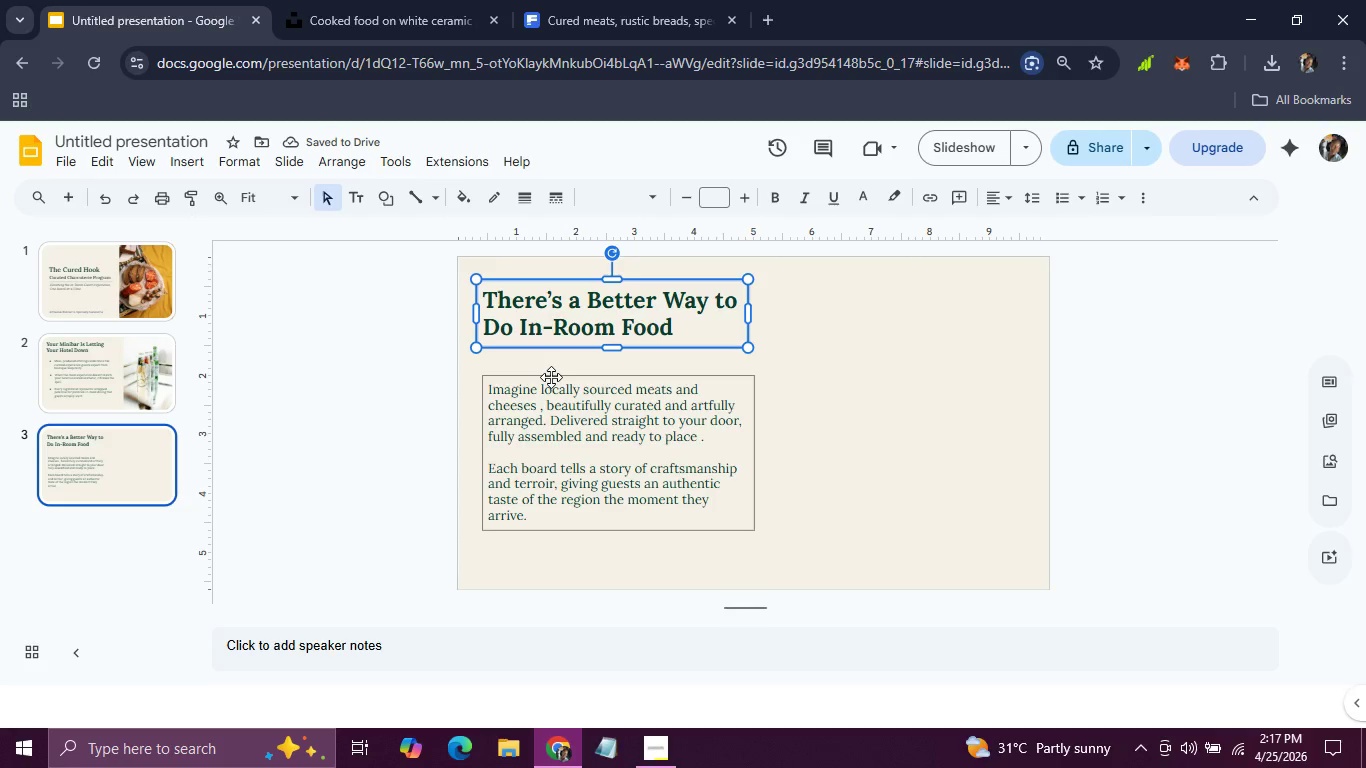 
left_click([551, 377])
 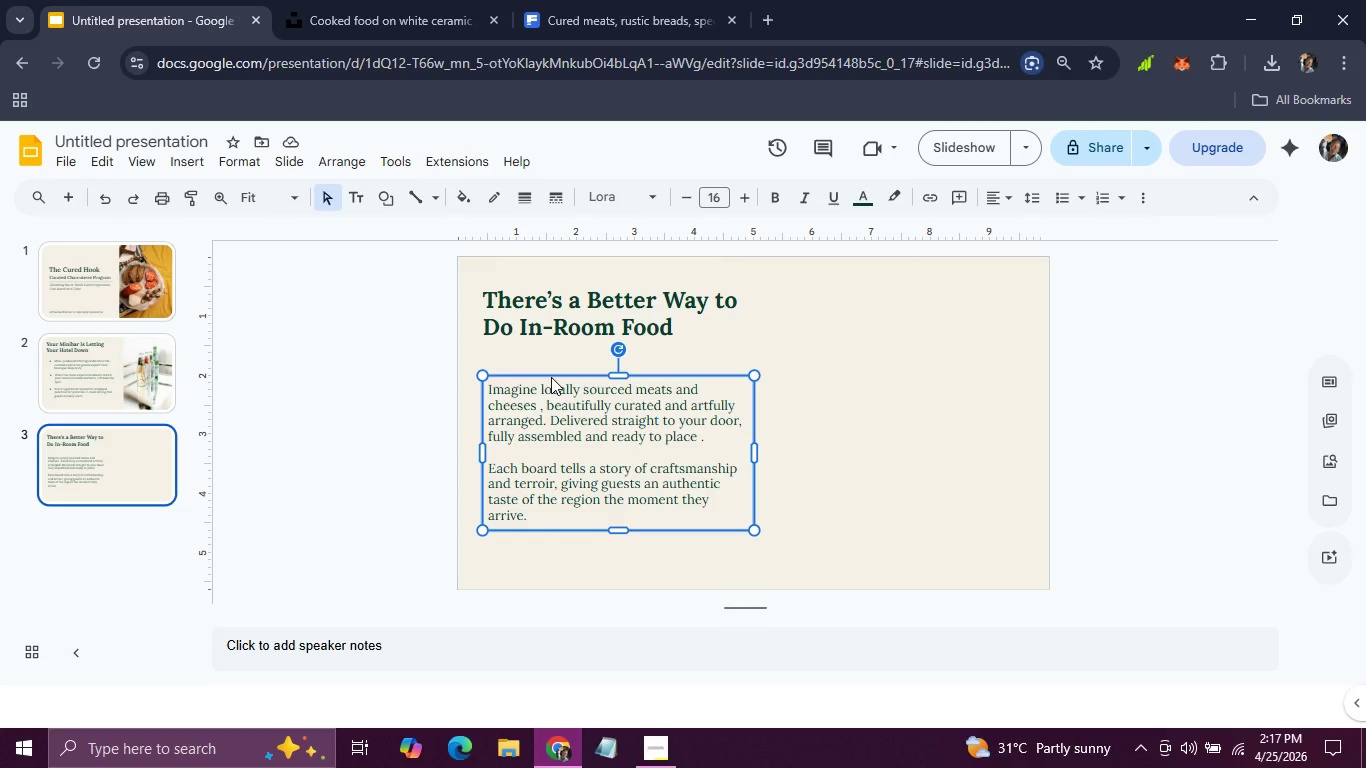 
key(ArrowLeft)
 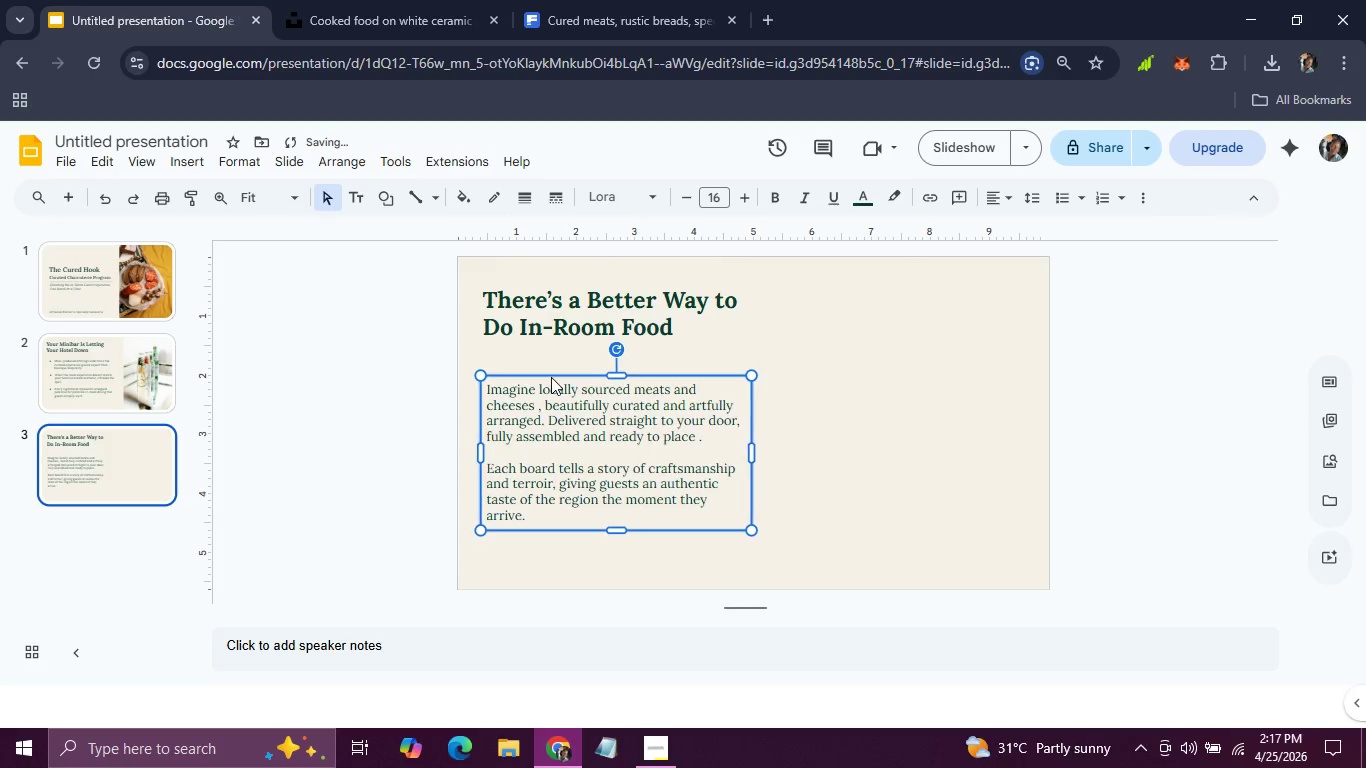 
key(ArrowLeft)
 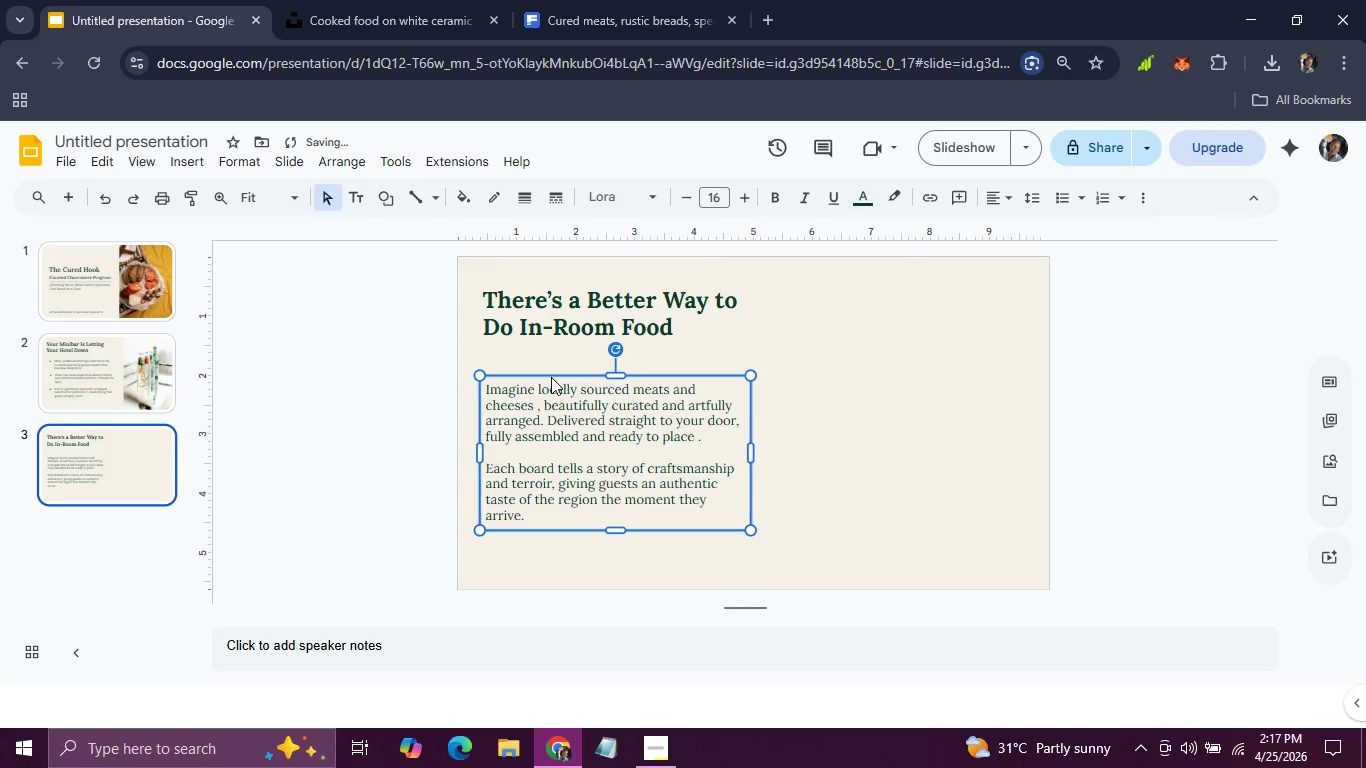 
key(ArrowLeft)
 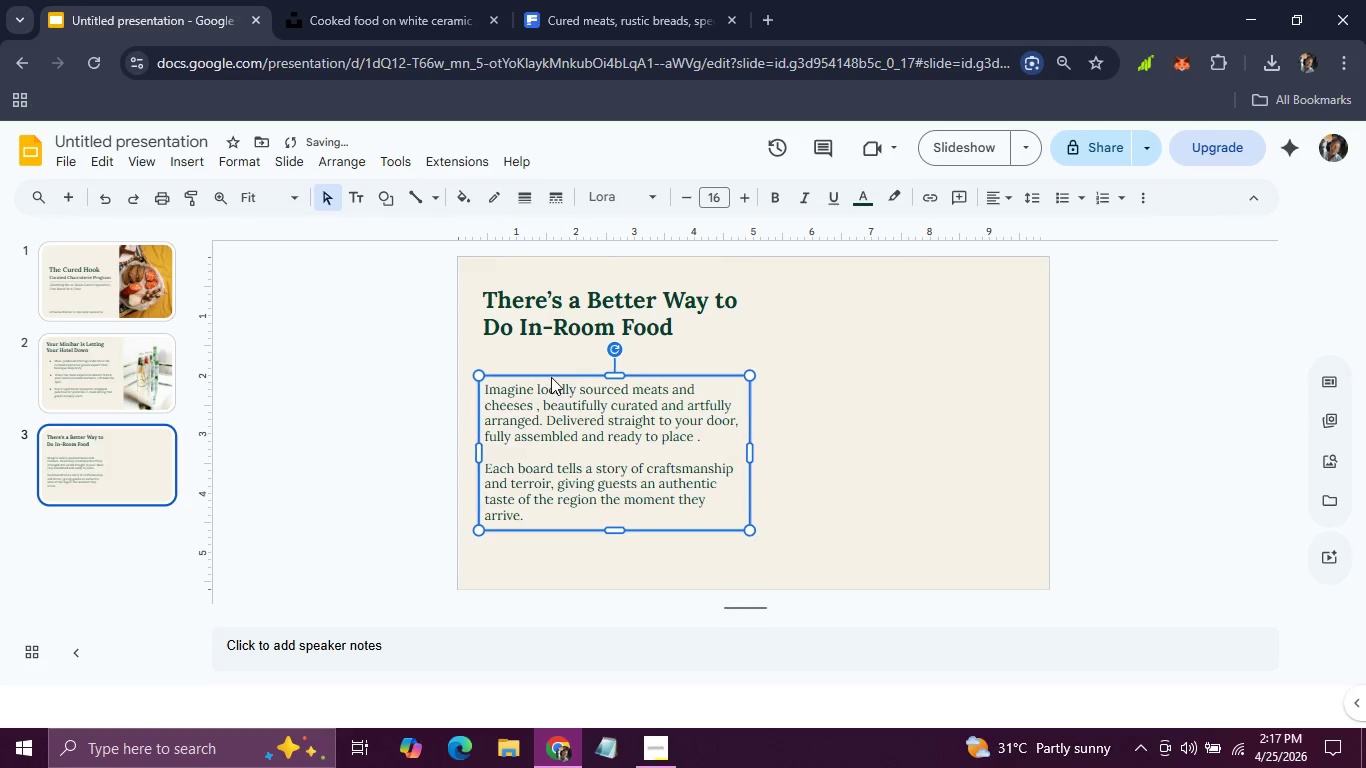 
key(ArrowLeft)
 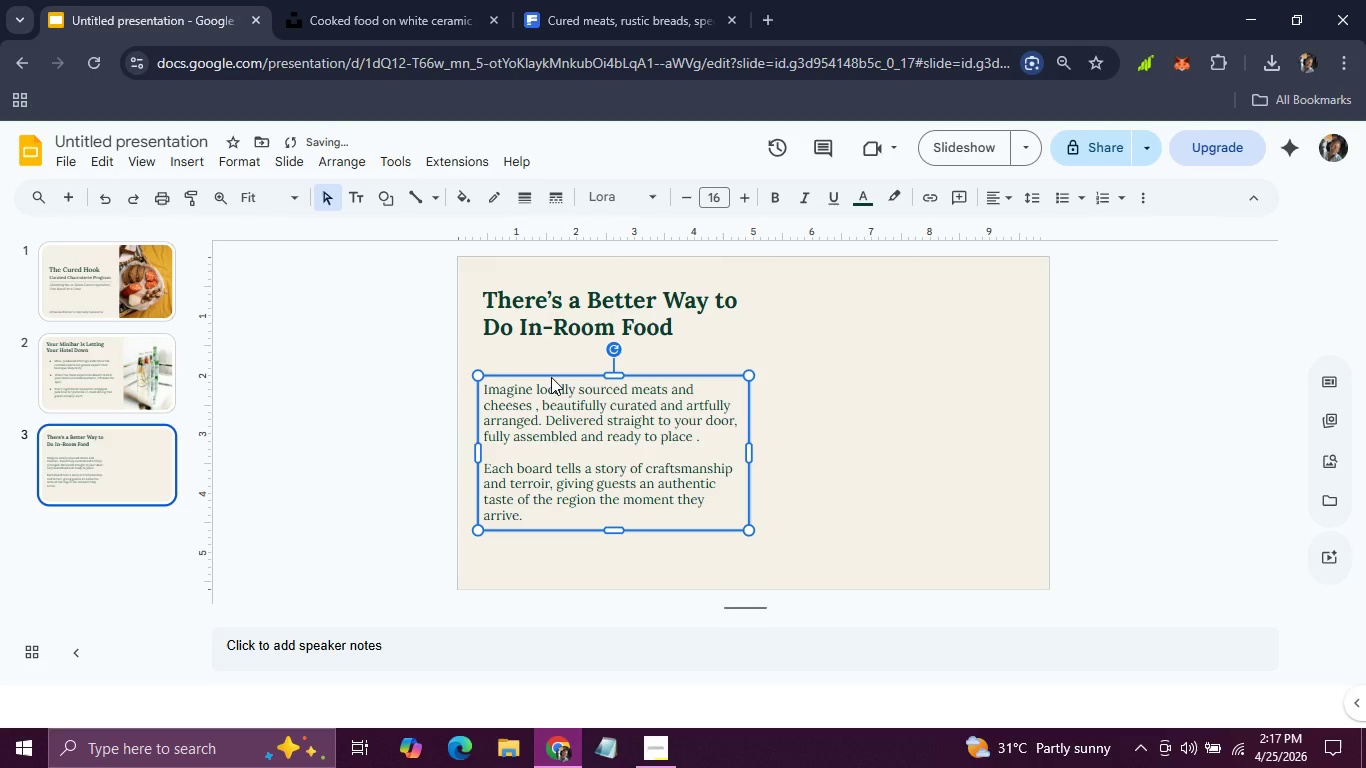 
key(ArrowLeft)
 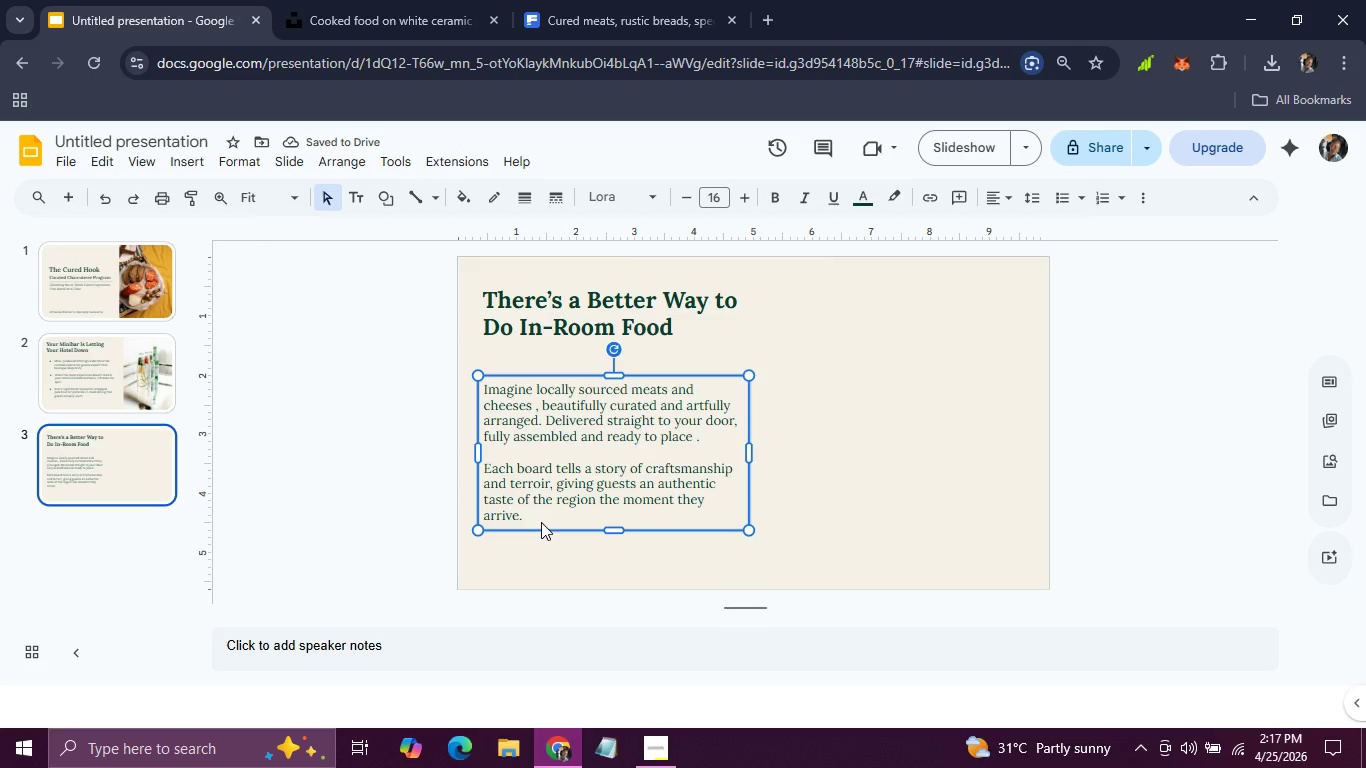 
left_click_drag(start_coordinate=[526, 514], to_coordinate=[479, 378])
 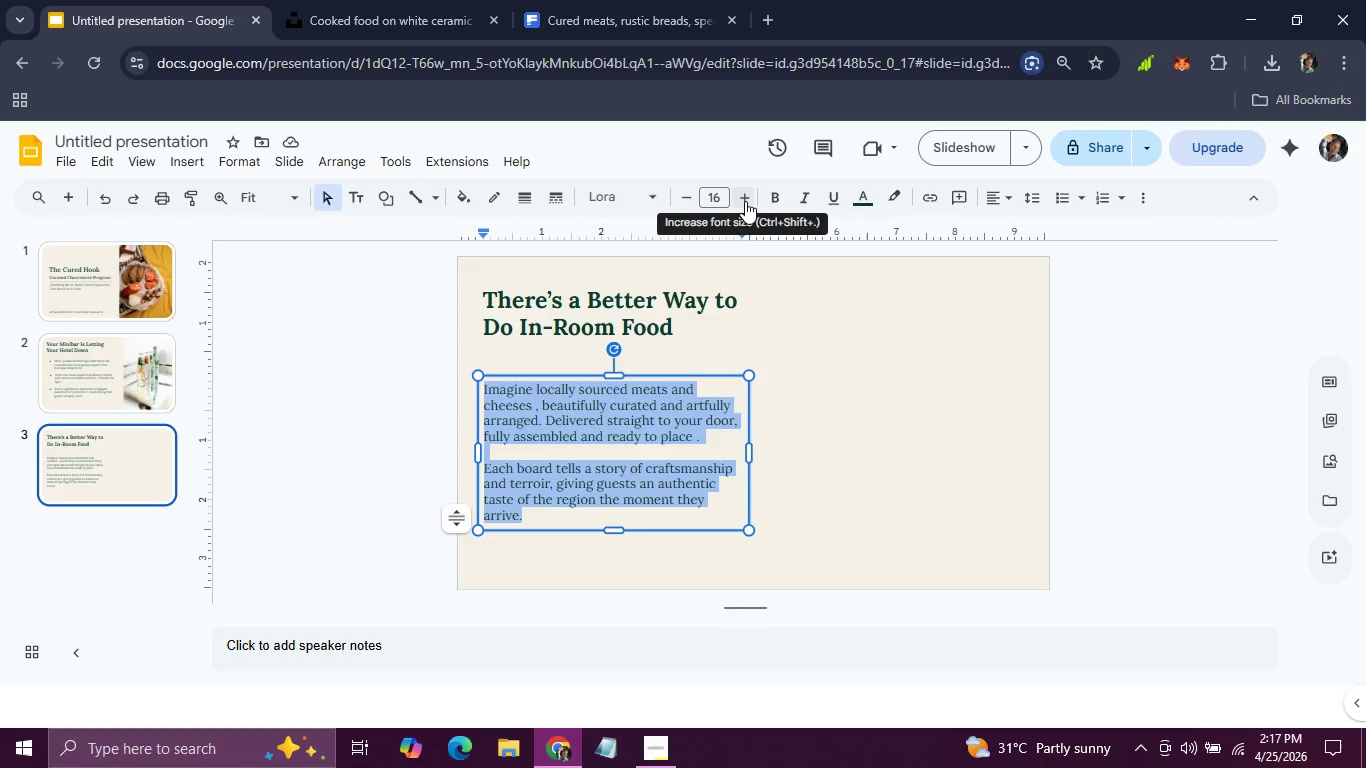 
double_click([745, 201])
 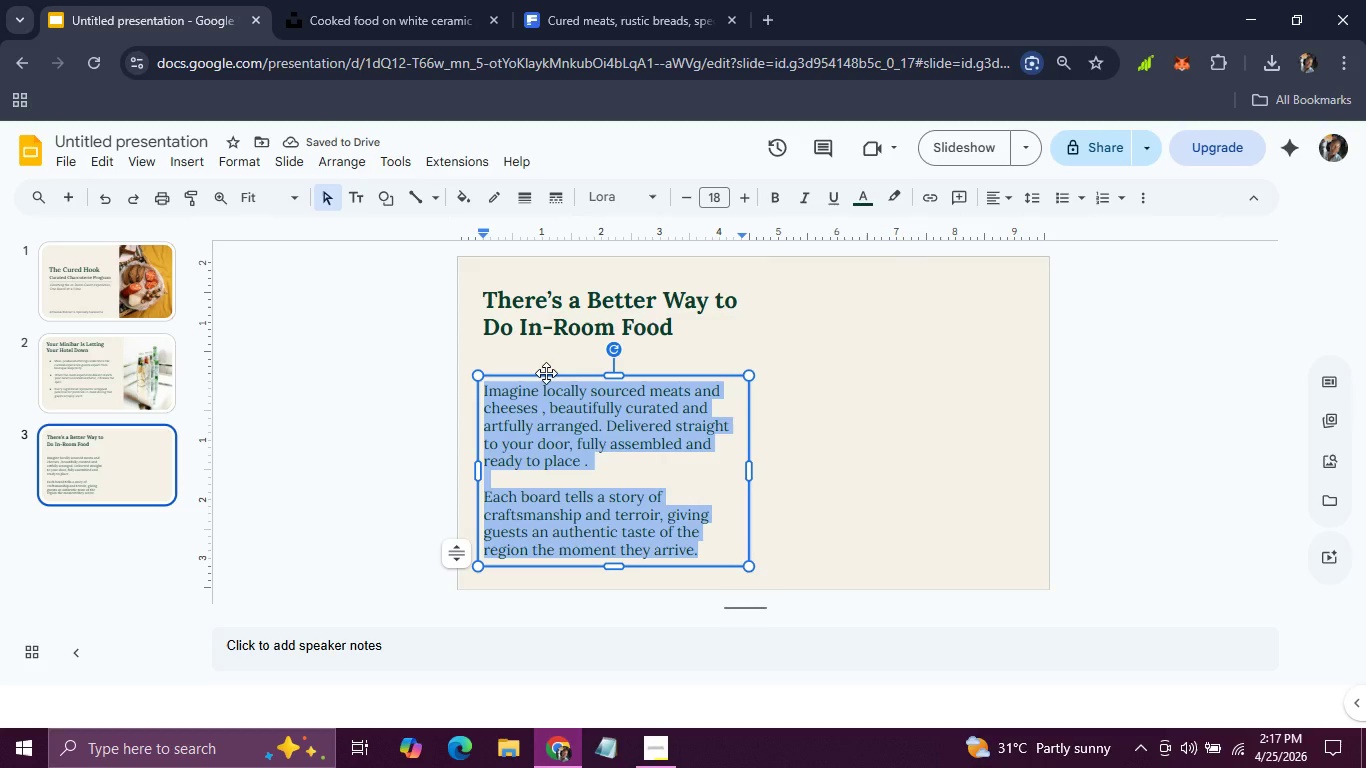 
left_click_drag(start_coordinate=[546, 374], to_coordinate=[546, 363])
 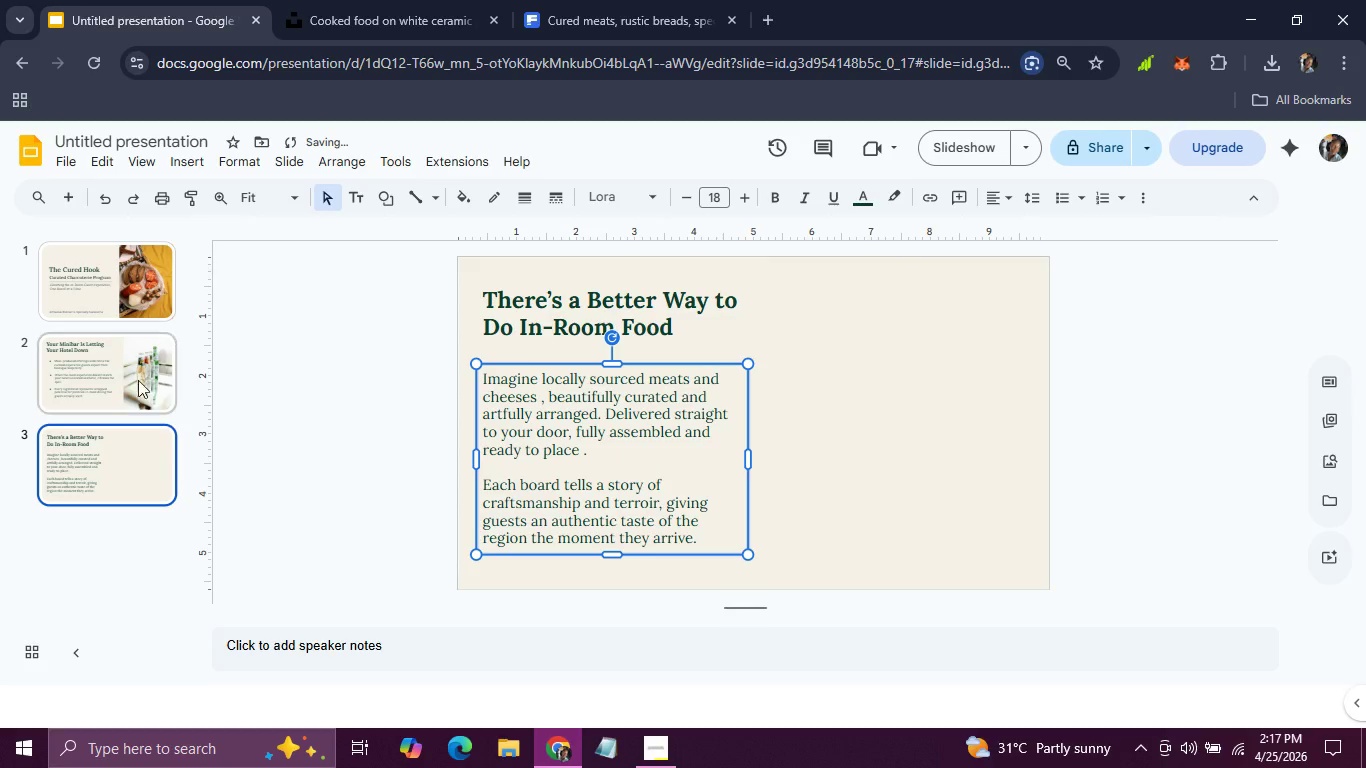 
left_click([128, 379])
 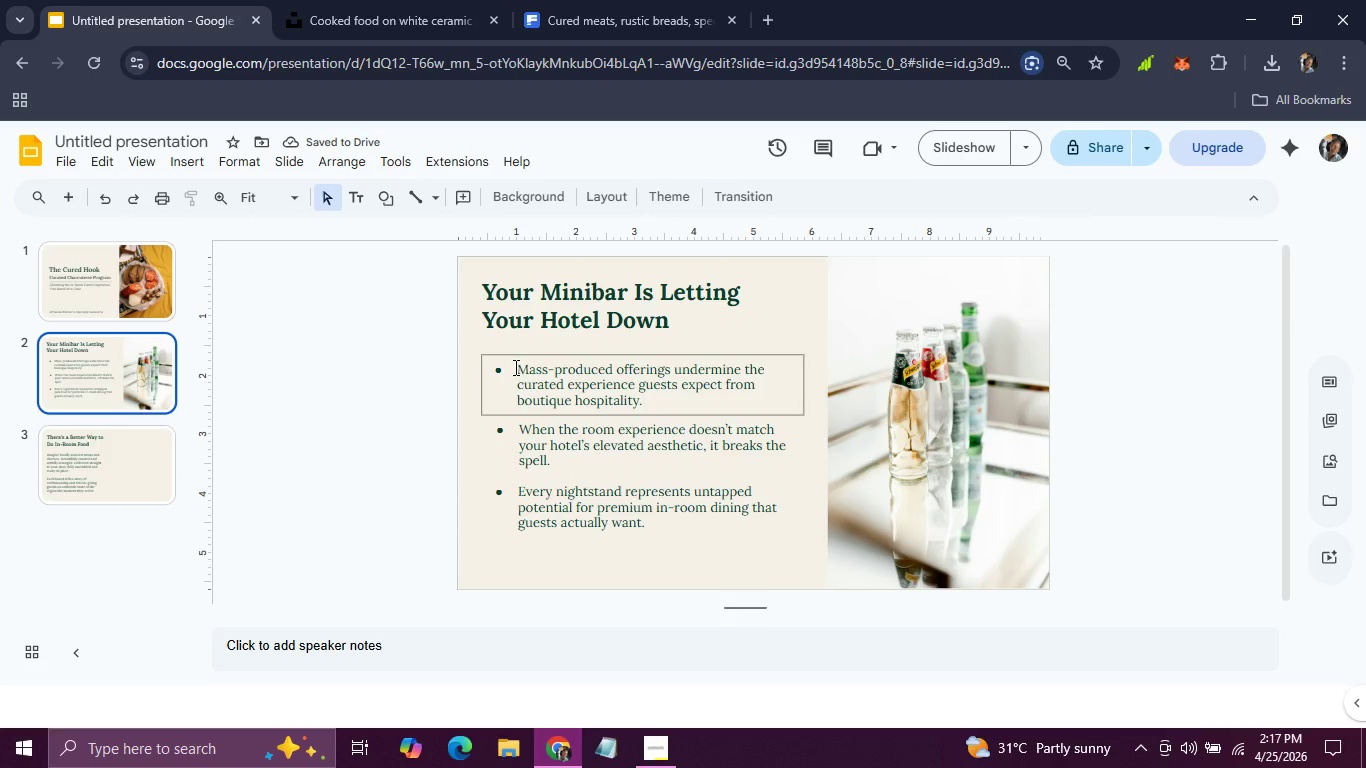 
left_click_drag(start_coordinate=[514, 367], to_coordinate=[730, 531])
 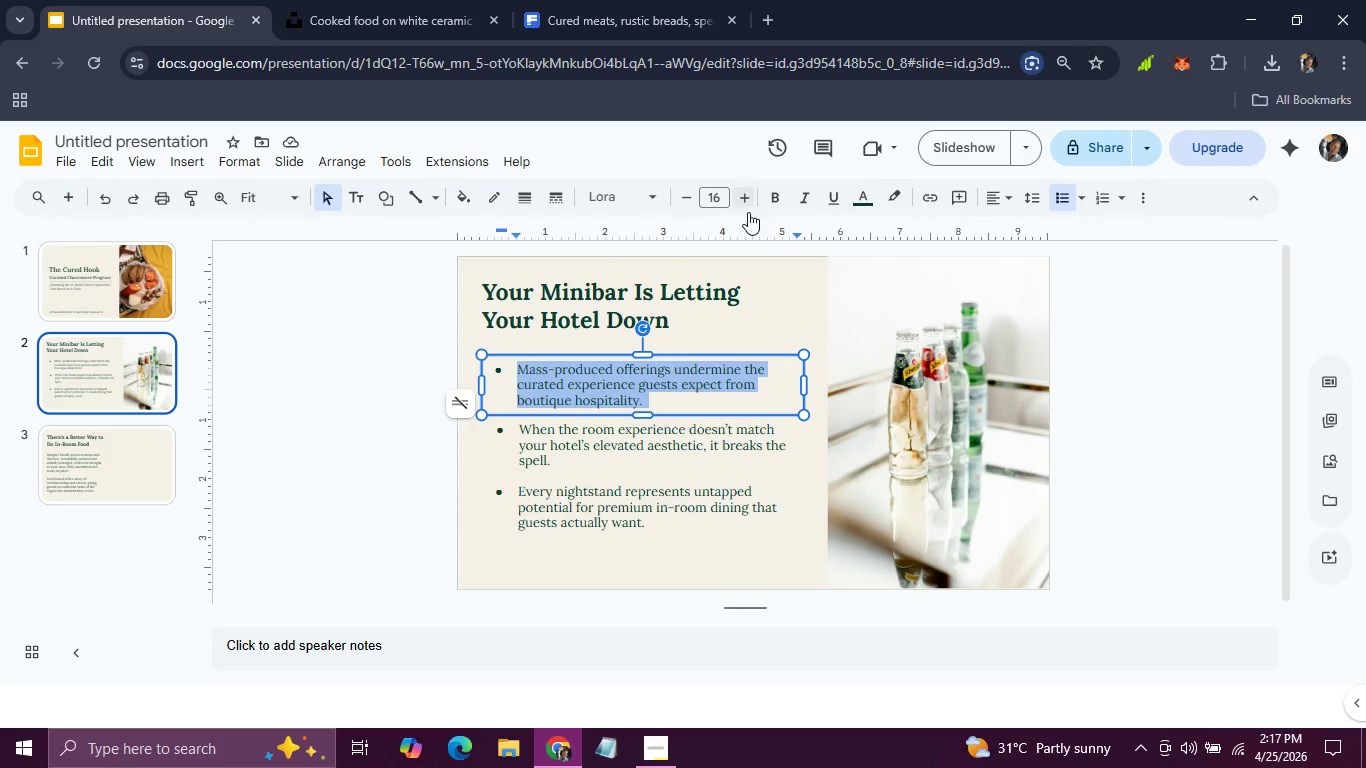 
double_click([748, 212])
 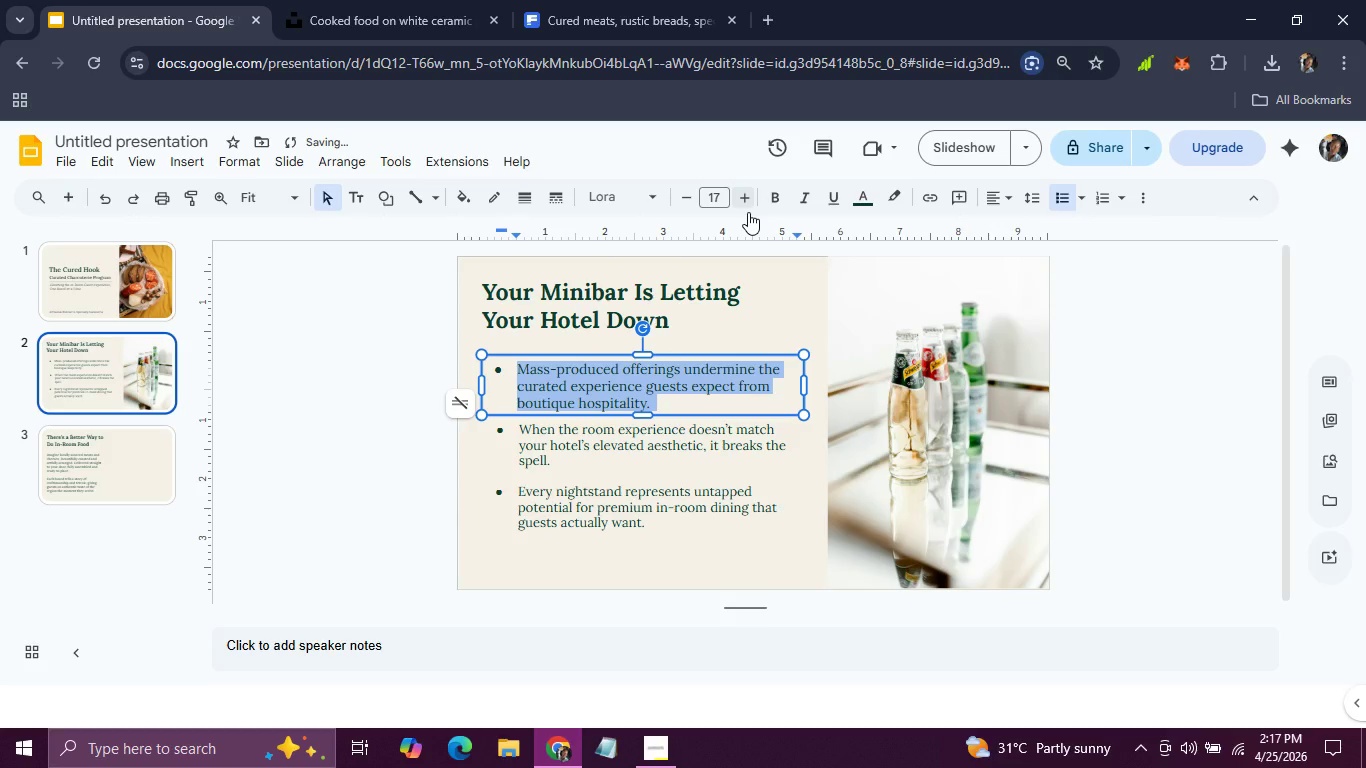 
left_click([748, 212])
 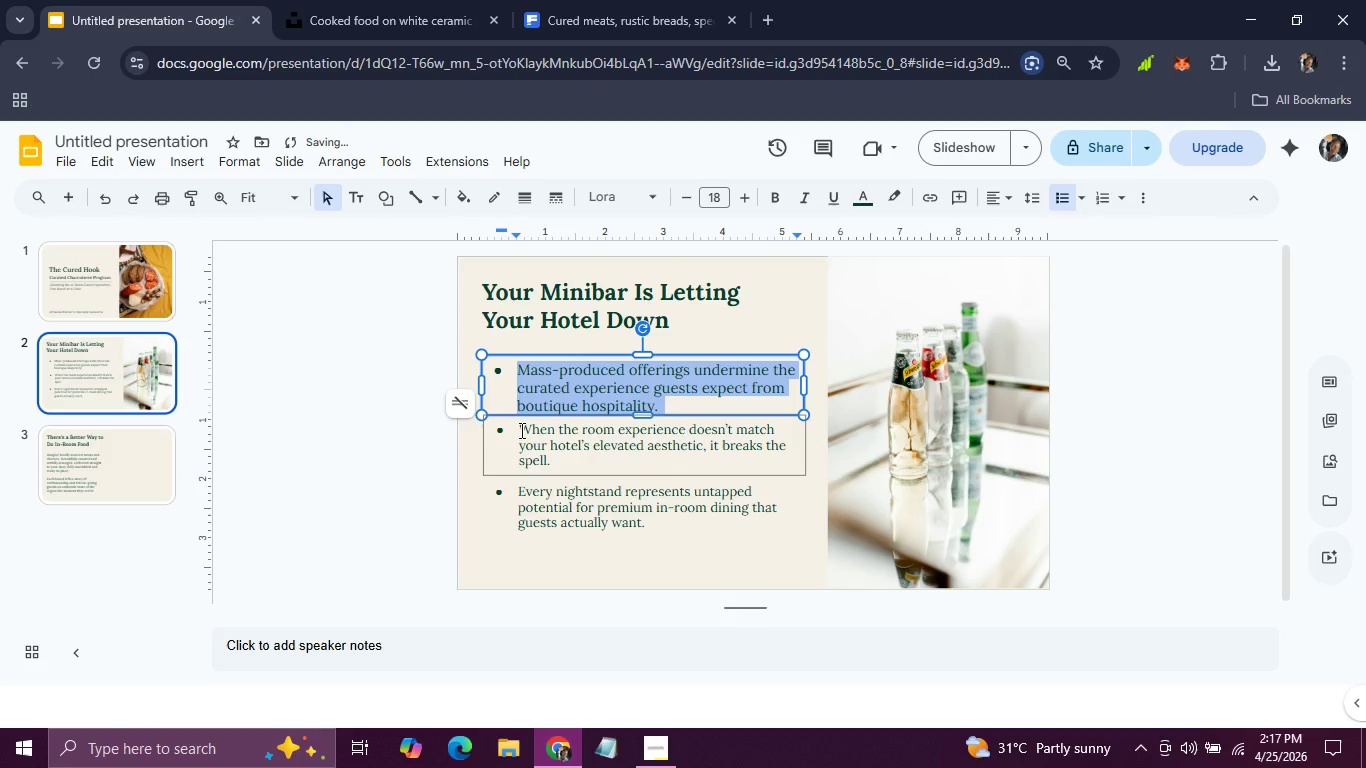 
left_click_drag(start_coordinate=[518, 429], to_coordinate=[554, 463])
 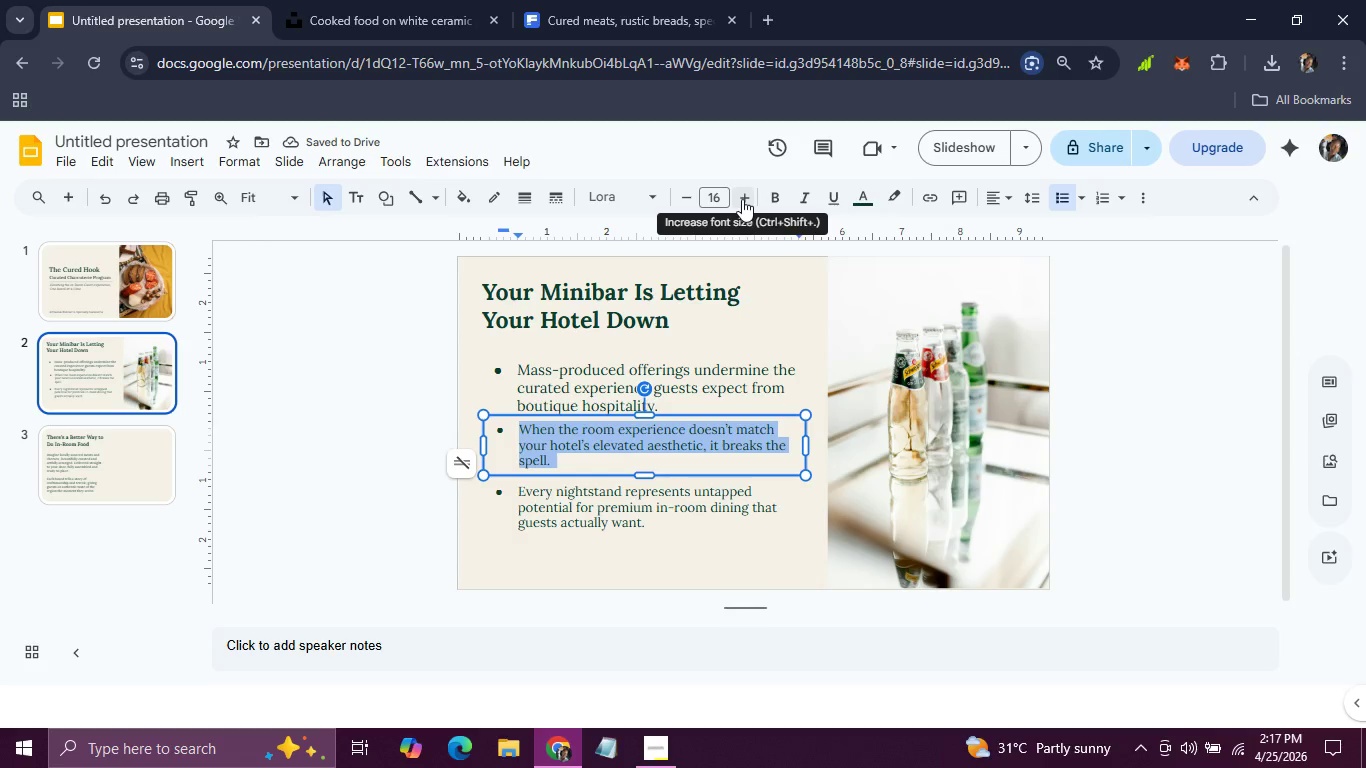 
double_click([742, 199])
 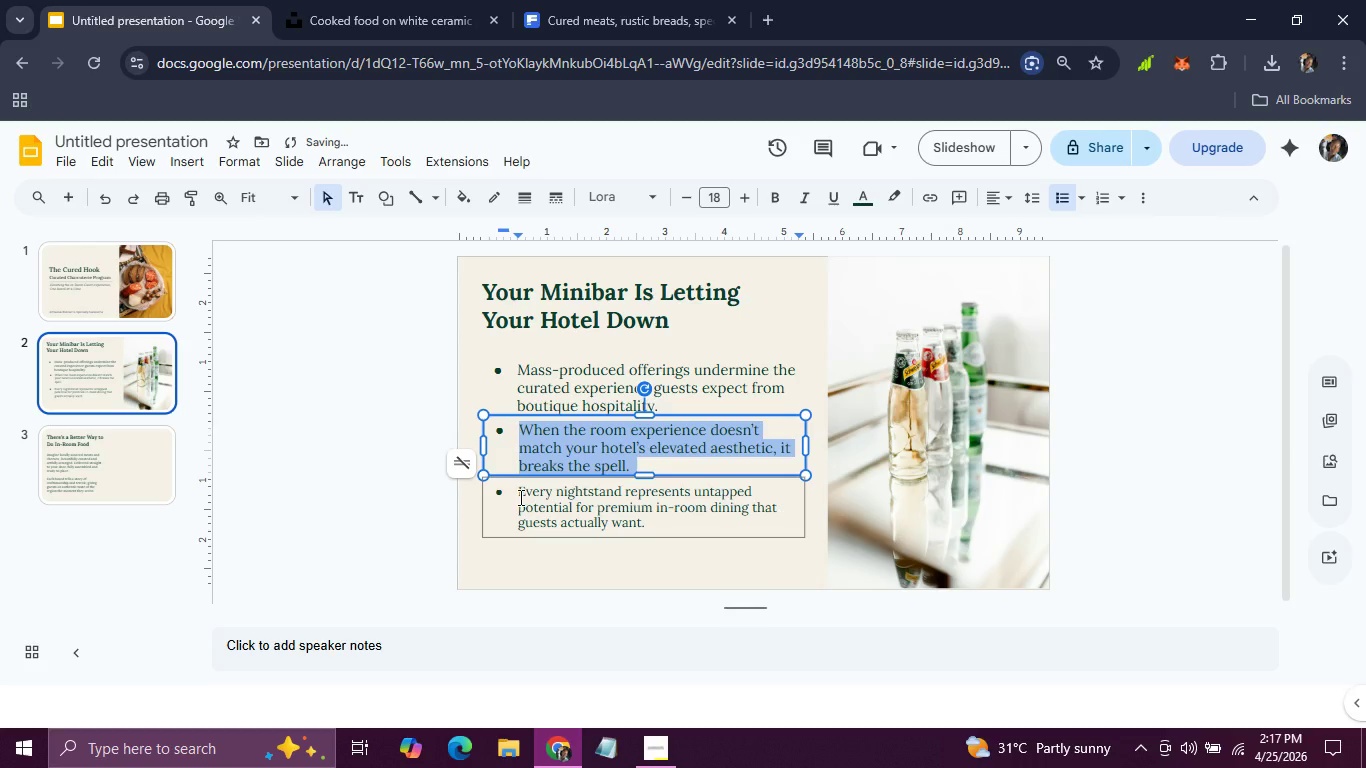 
left_click_drag(start_coordinate=[518, 496], to_coordinate=[647, 535])
 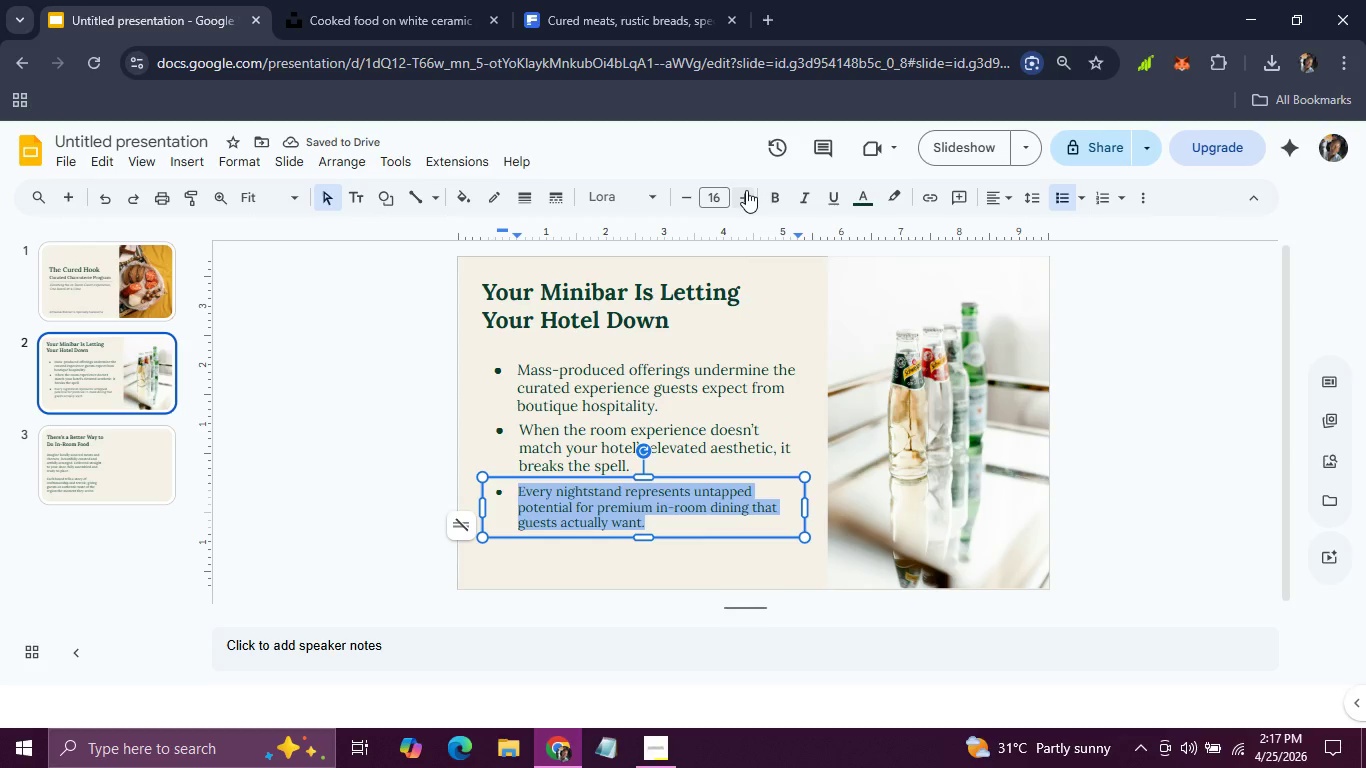 
double_click([746, 190])
 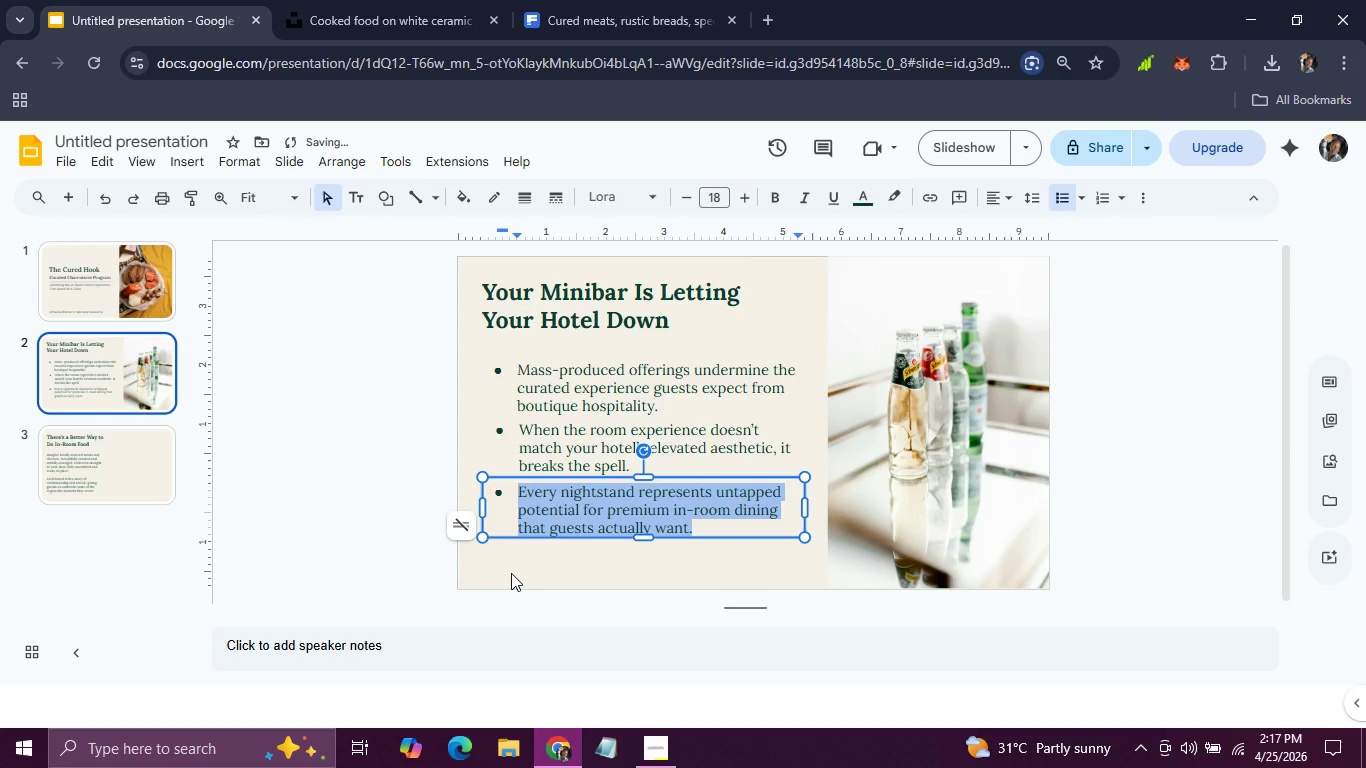 
left_click([511, 573])
 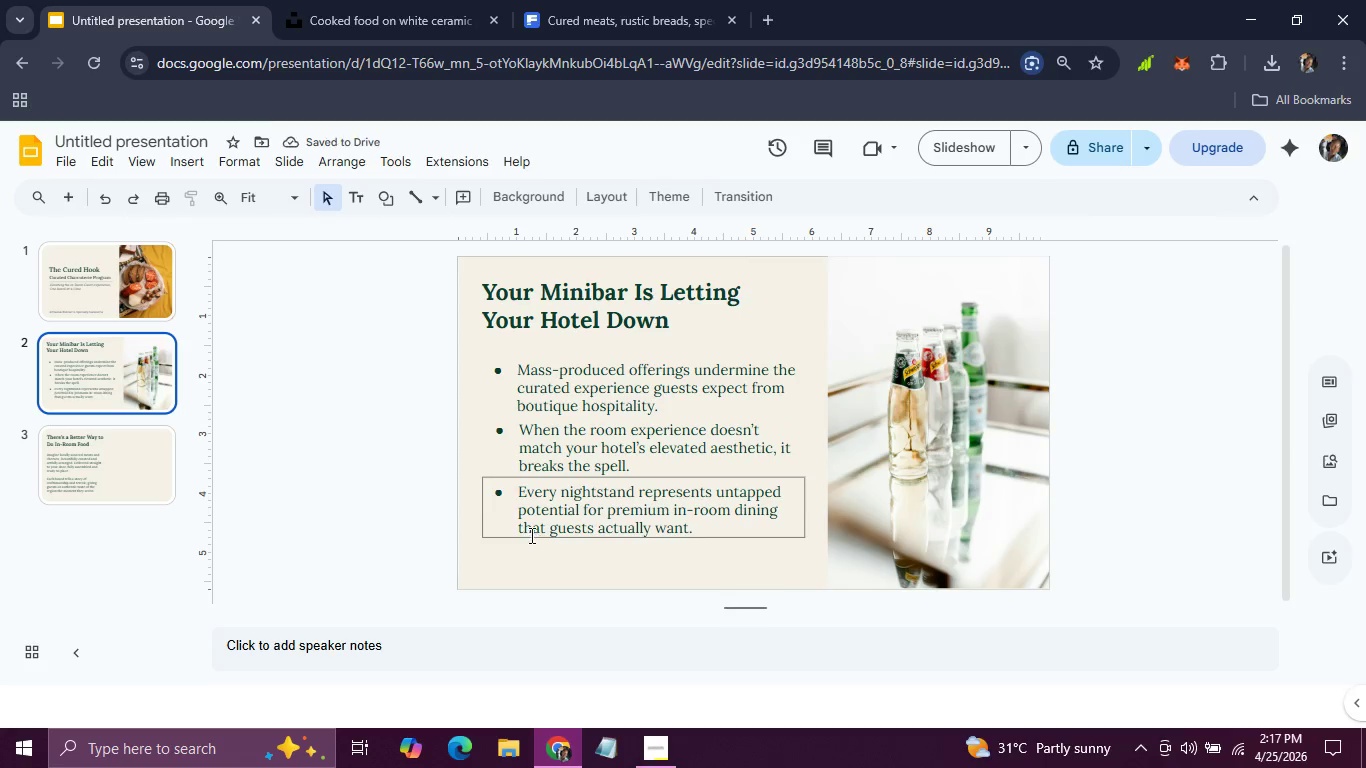 
left_click([530, 535])
 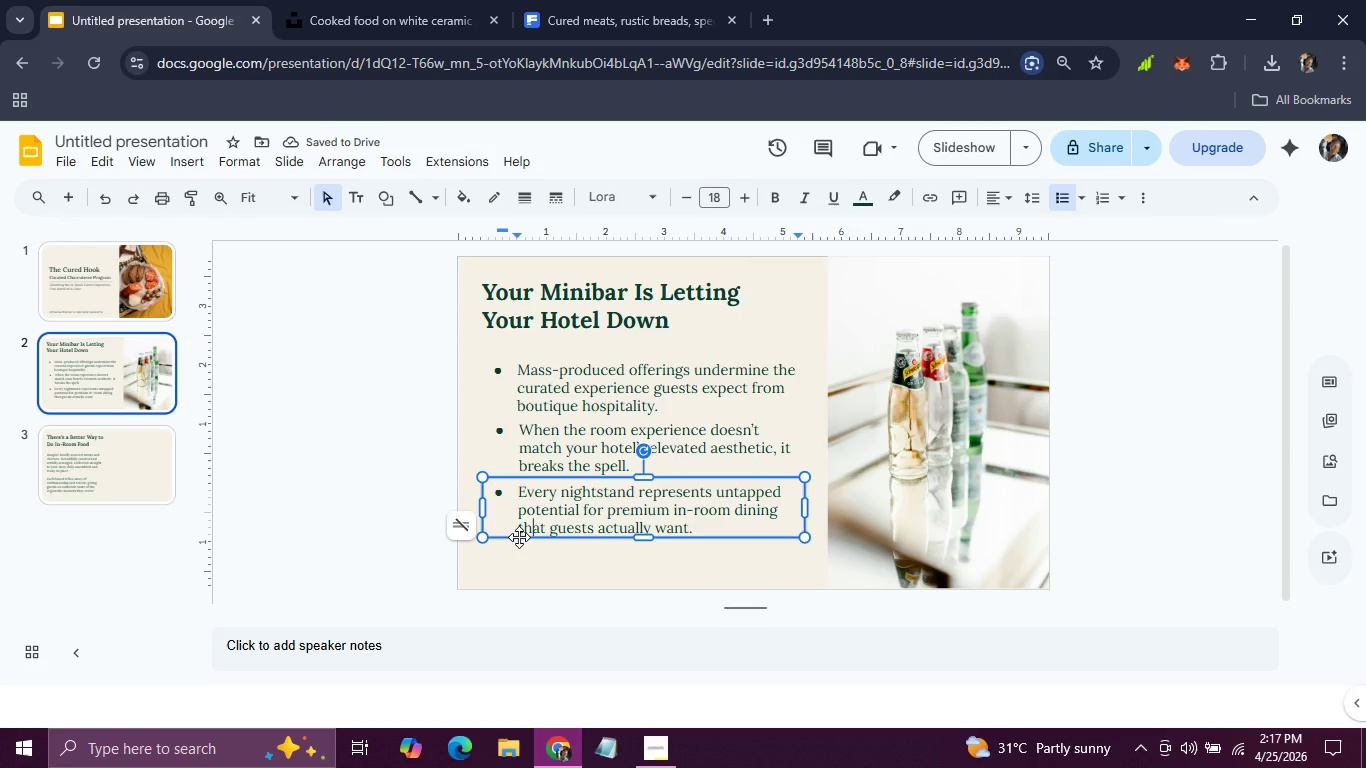 
left_click([519, 537])
 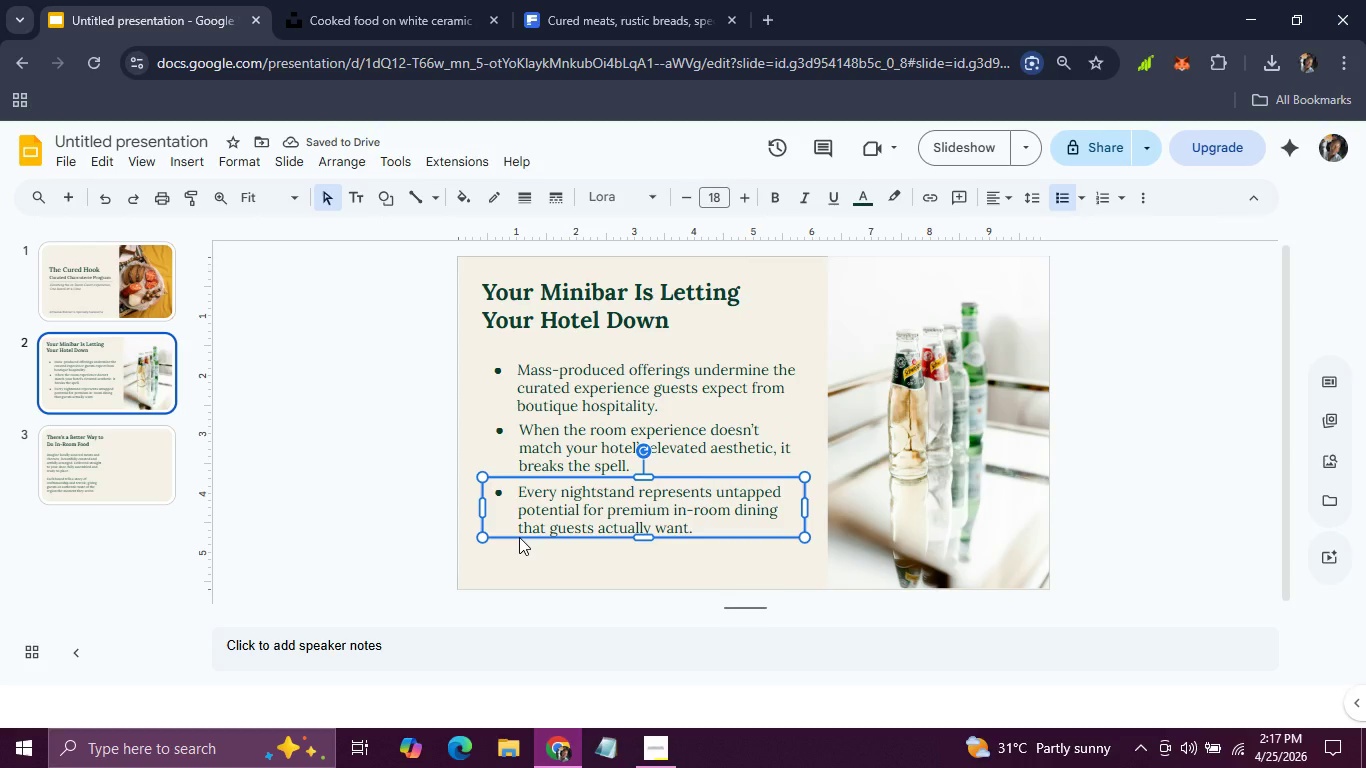 
hold_key(key=ArrowDown, duration=0.91)
 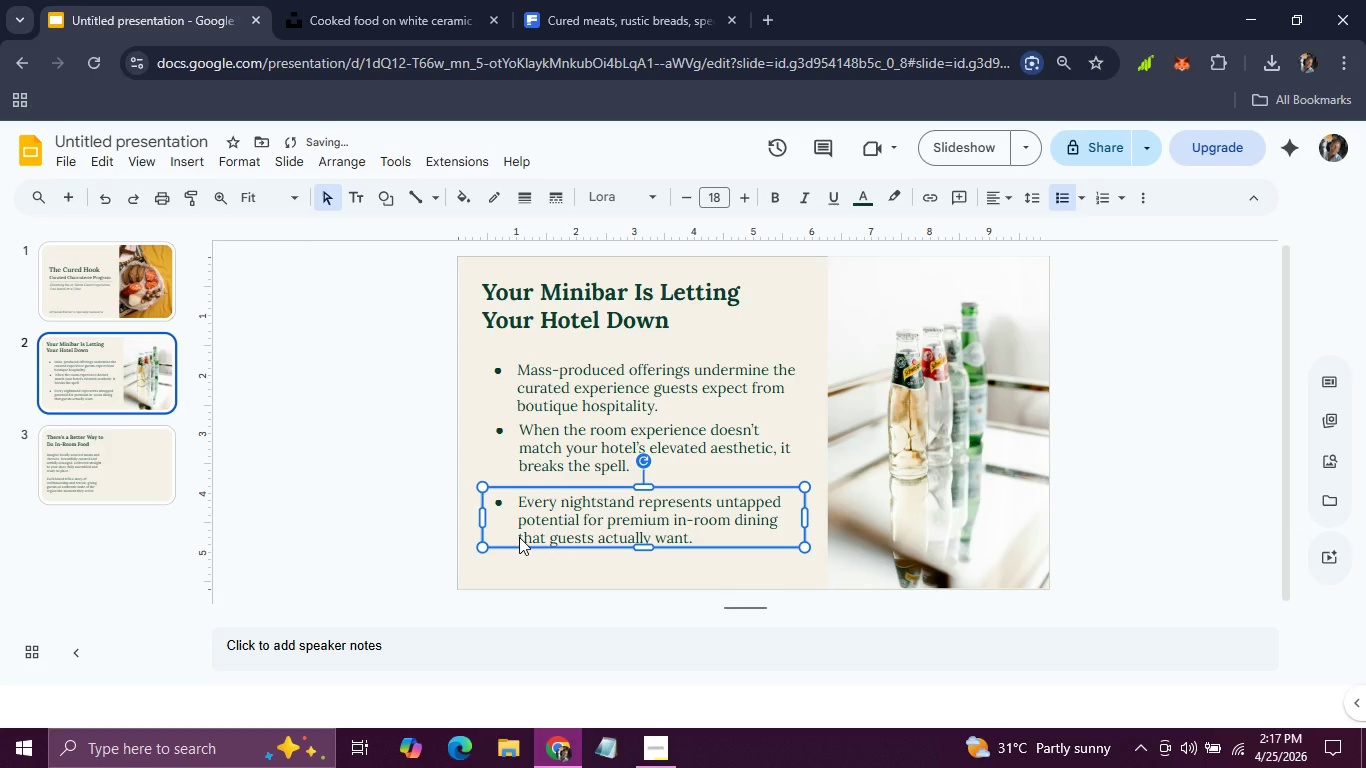 
key(ArrowDown)
 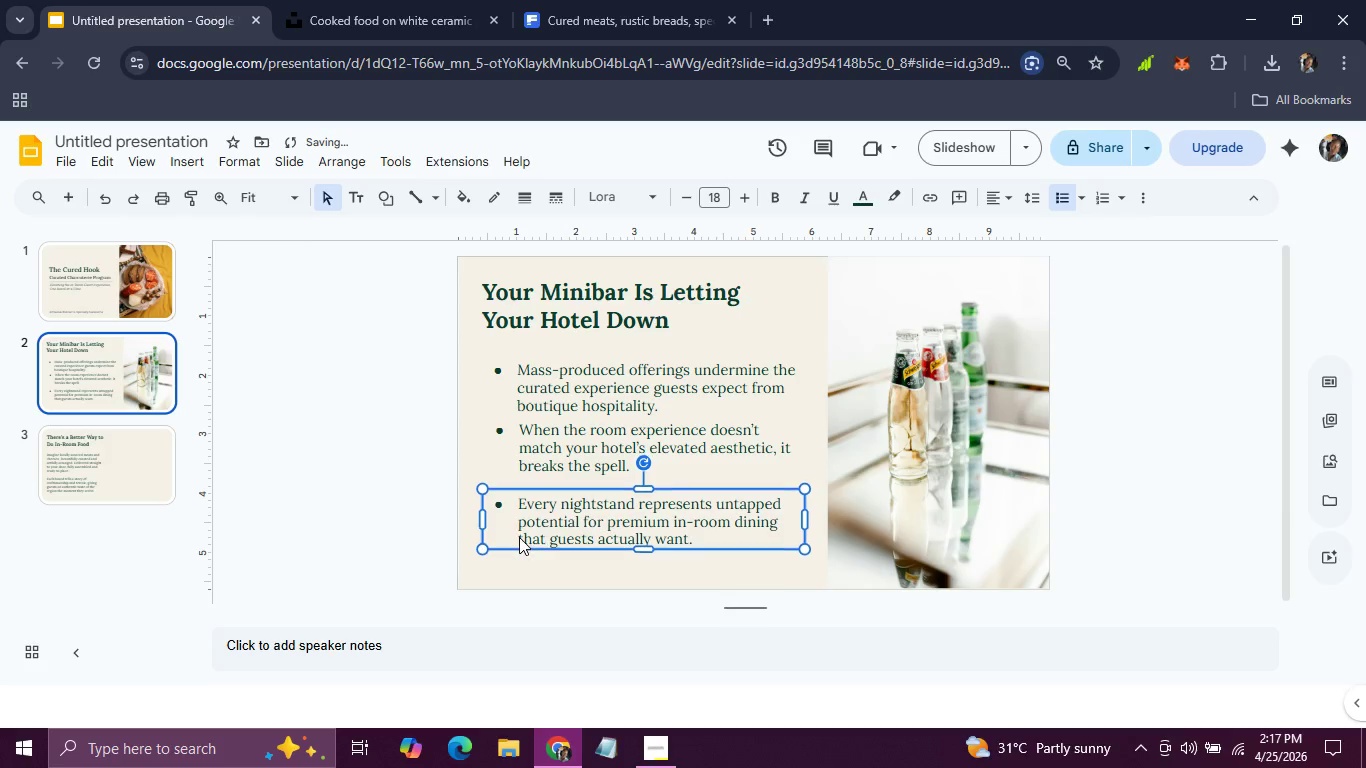 
key(ArrowDown)
 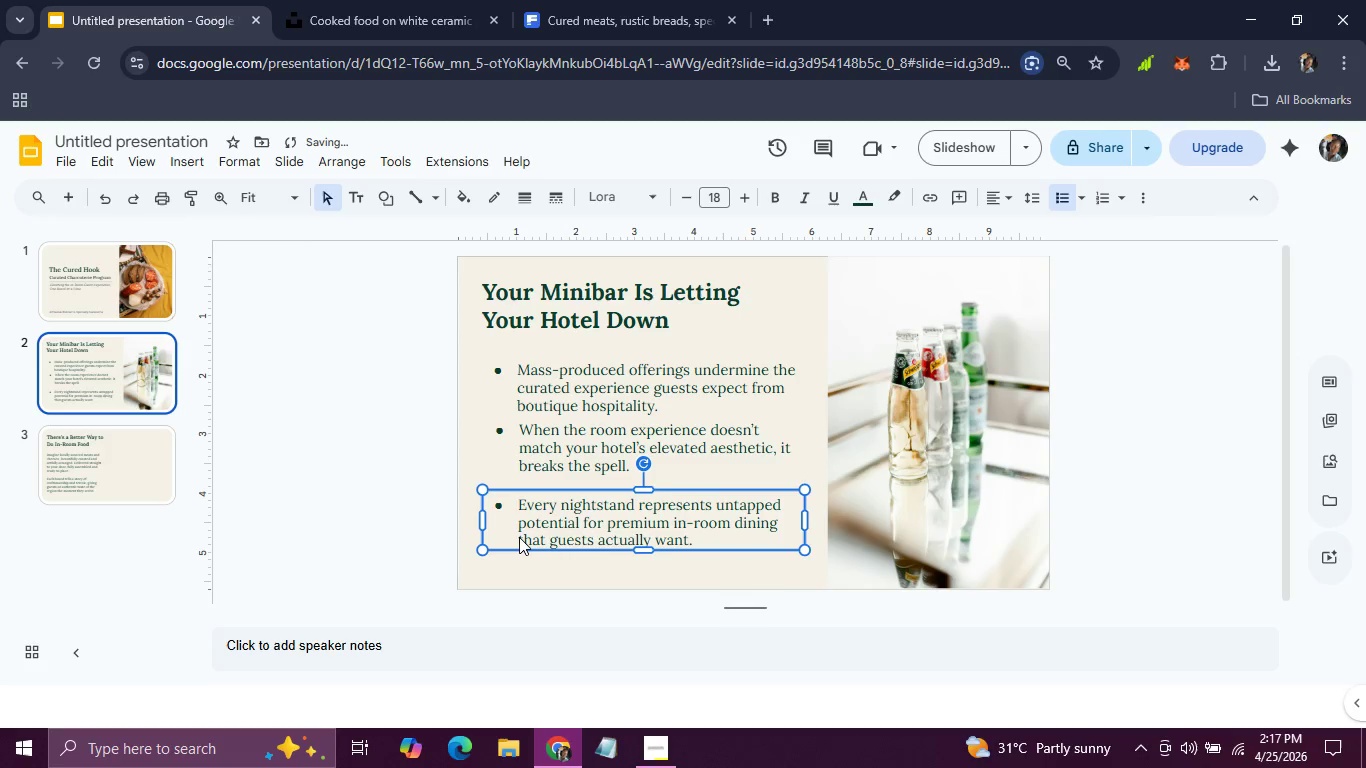 
key(ArrowDown)
 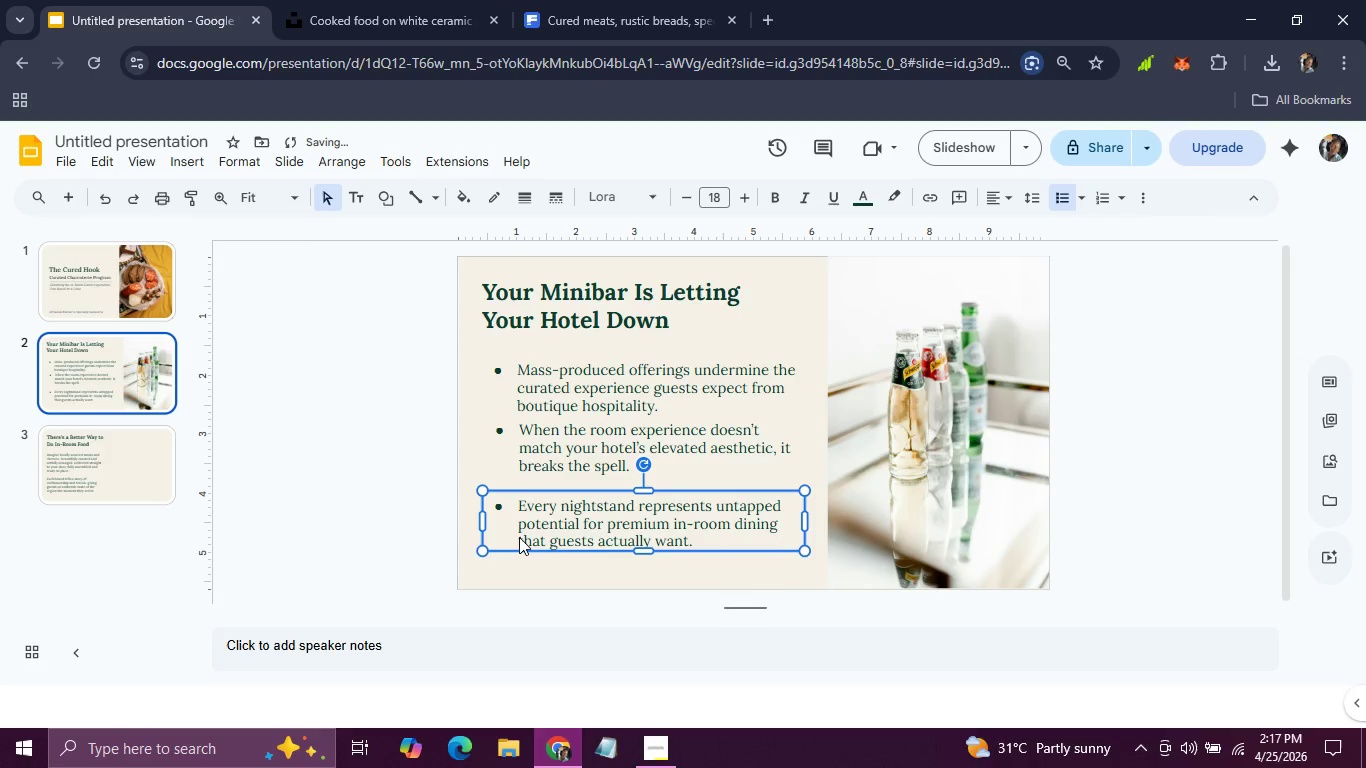 
key(ArrowDown)
 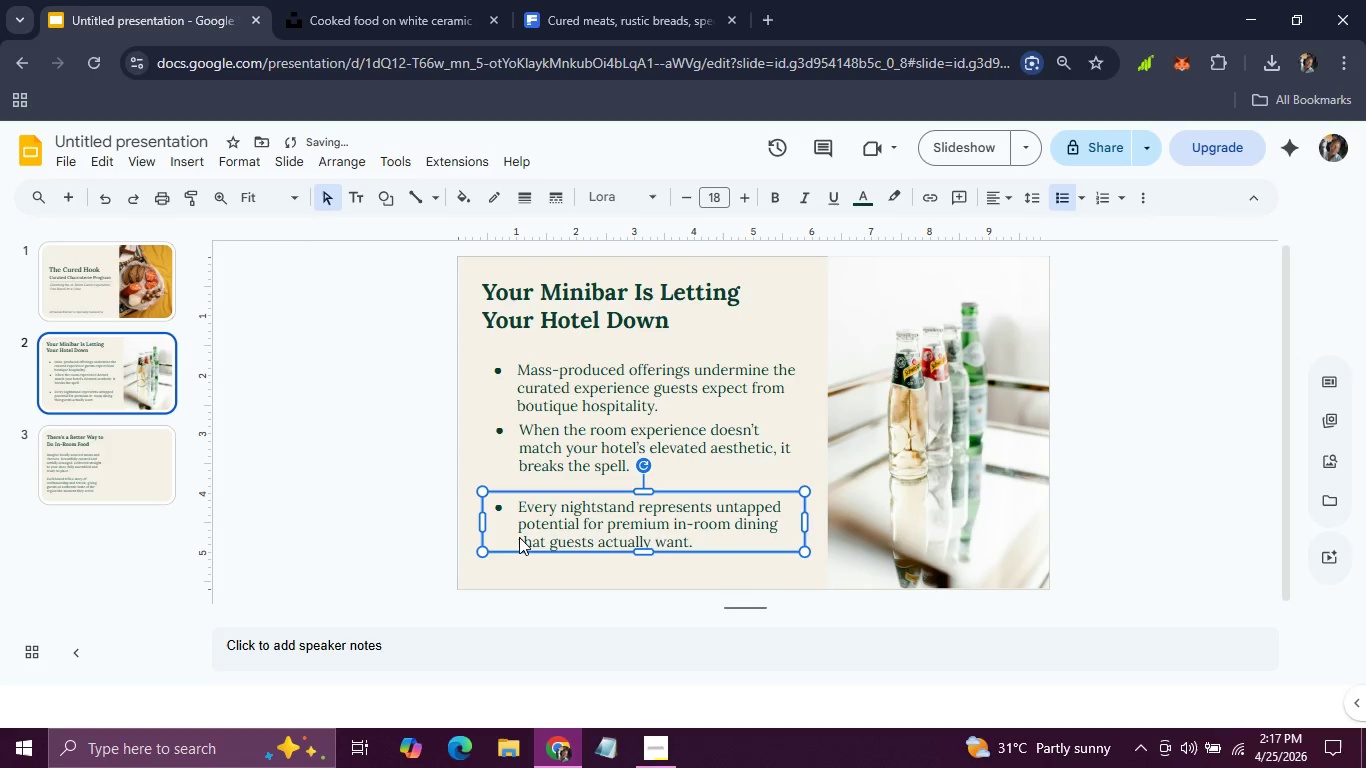 
key(ArrowDown)
 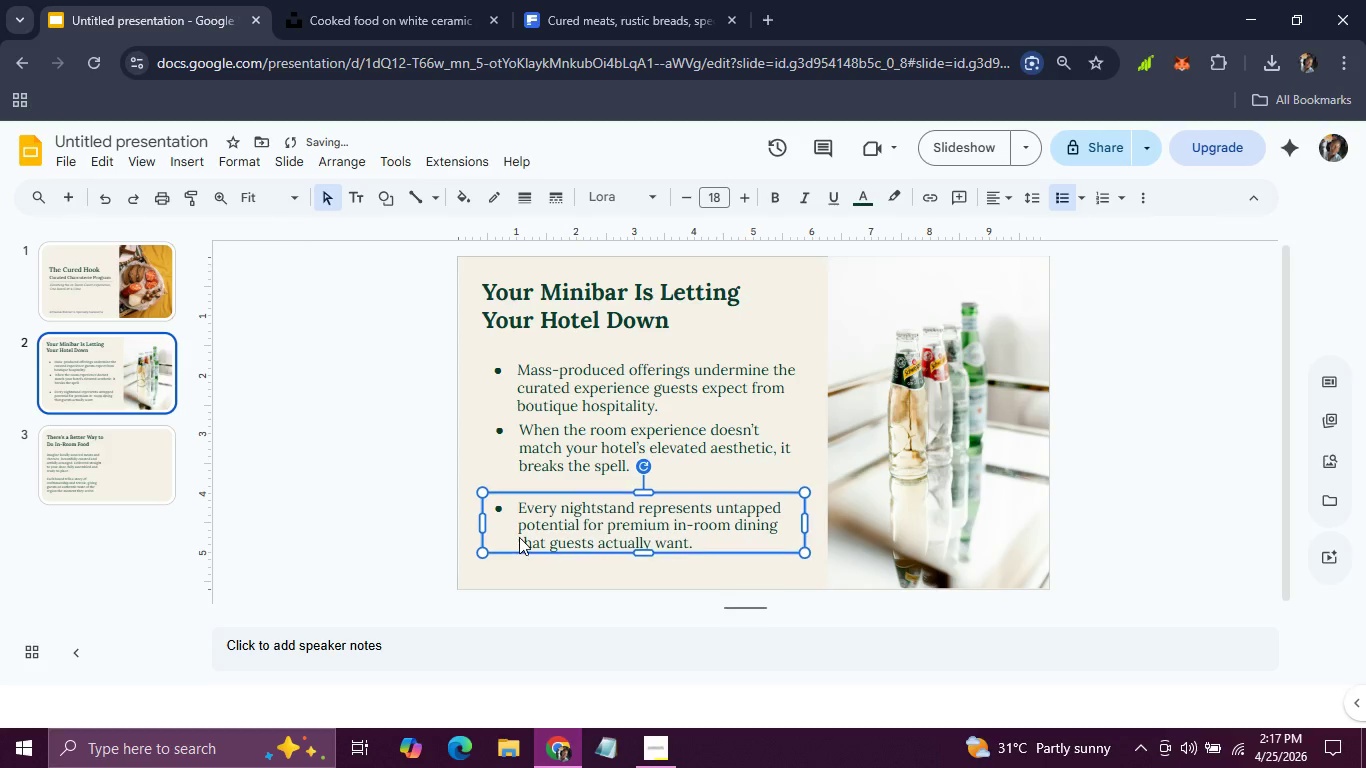 
key(ArrowDown)
 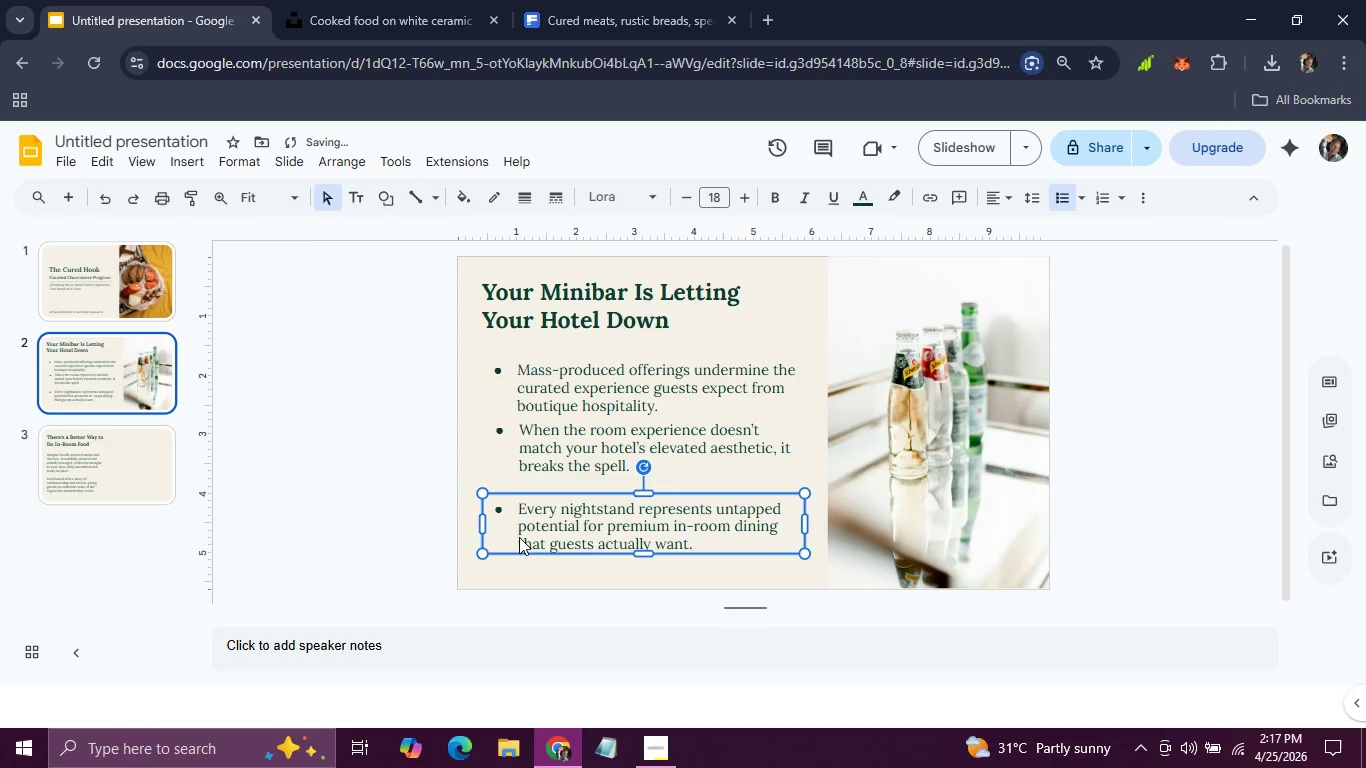 
key(ArrowDown)
 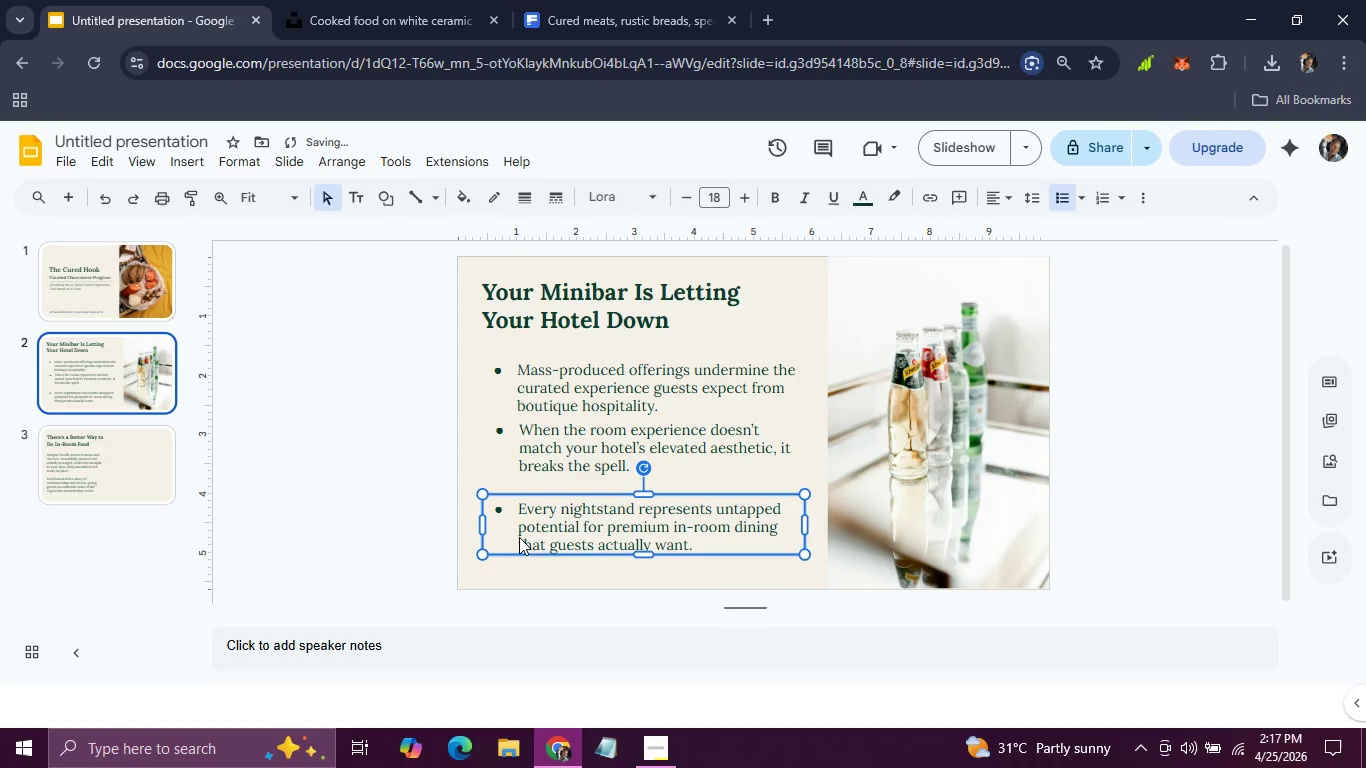 
key(ArrowDown)
 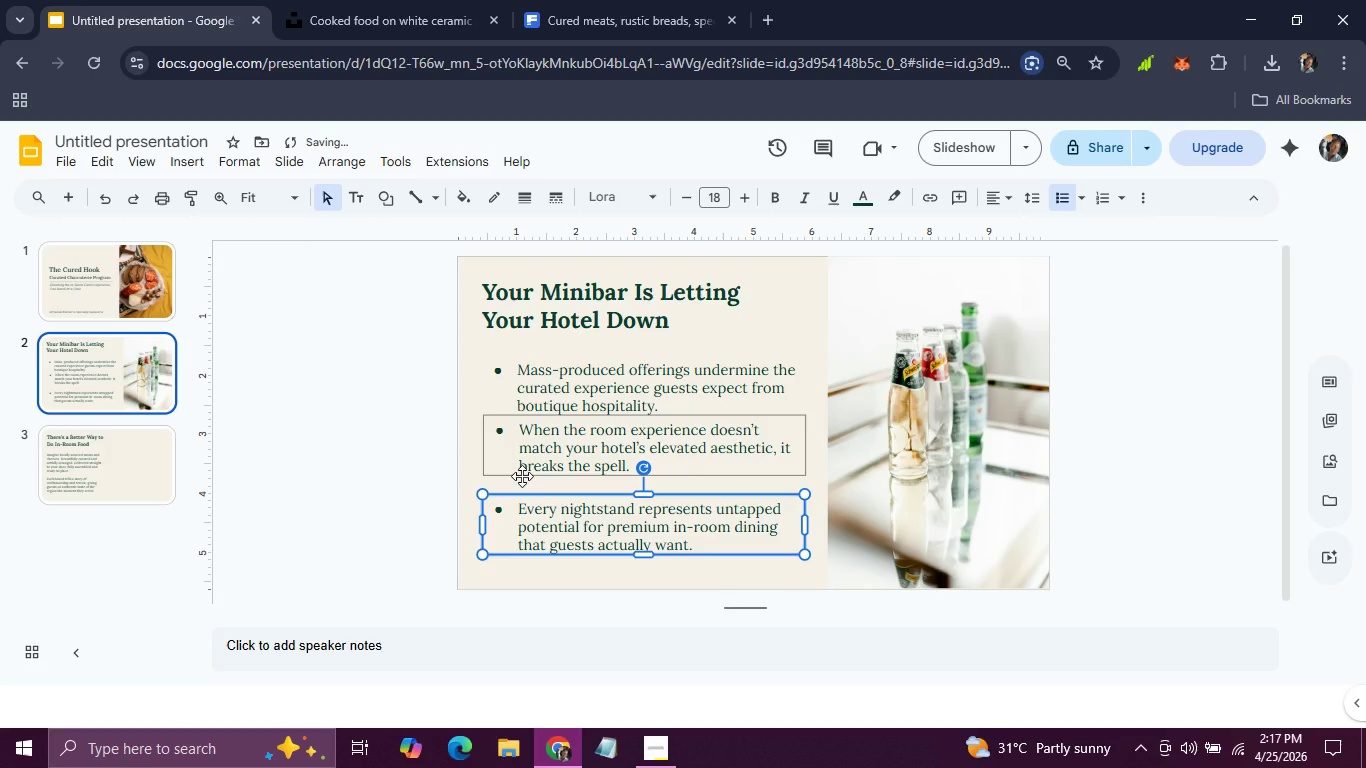 
left_click([522, 476])
 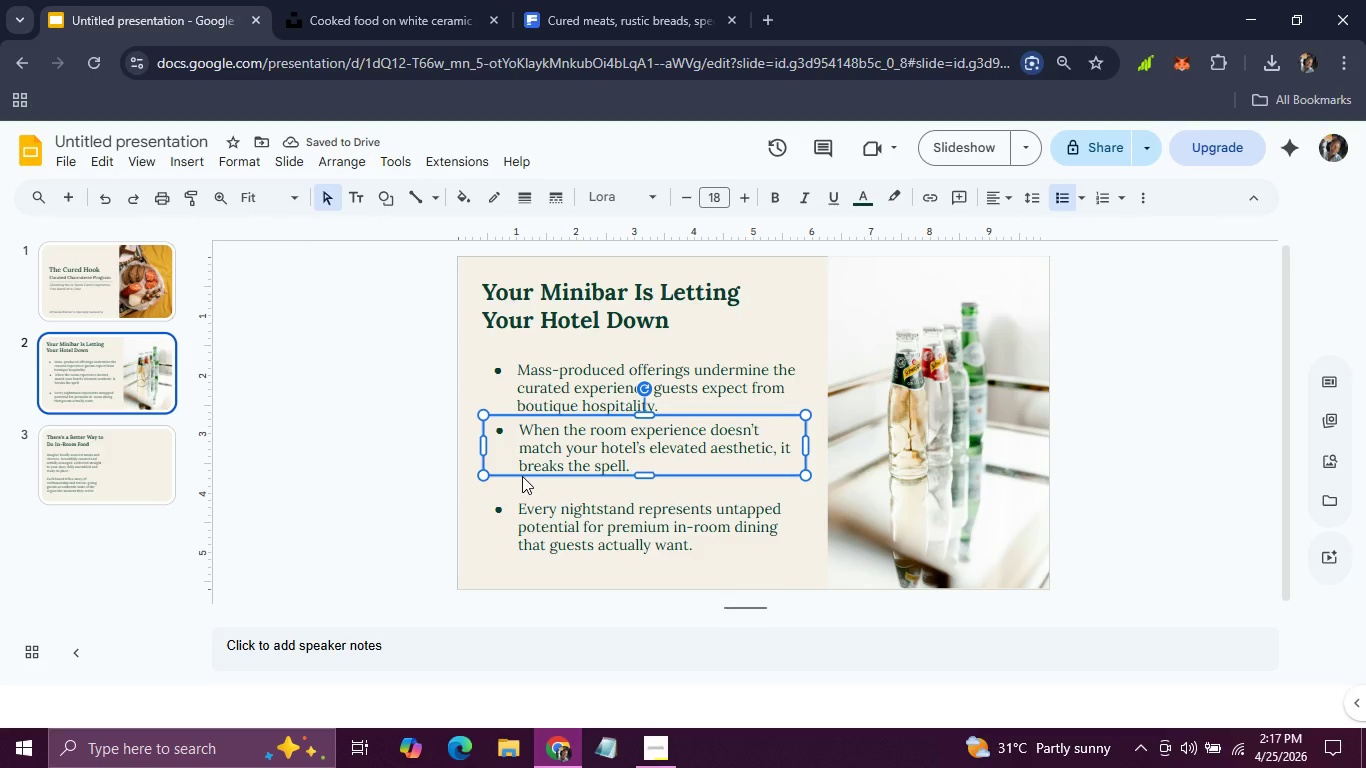 
hold_key(key=ArrowDown, duration=0.78)
 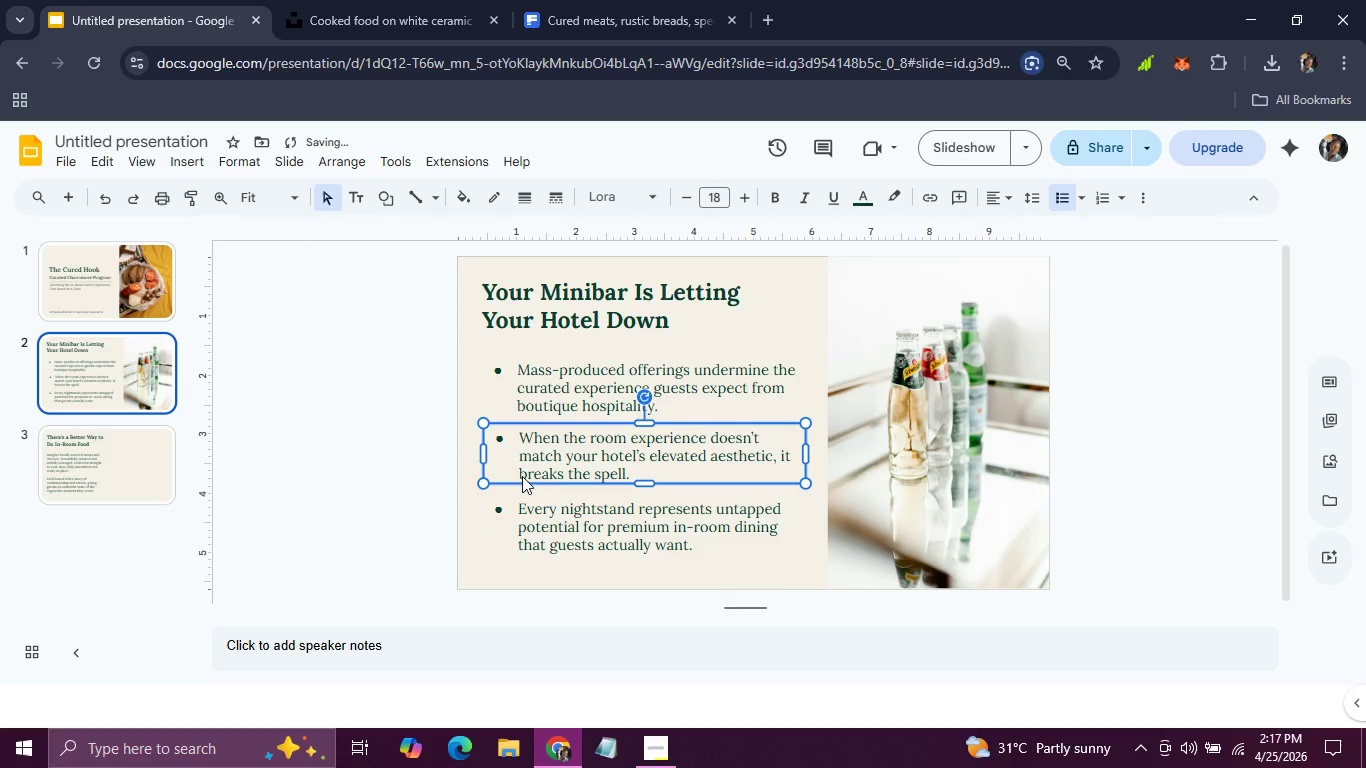 
key(ArrowDown)
 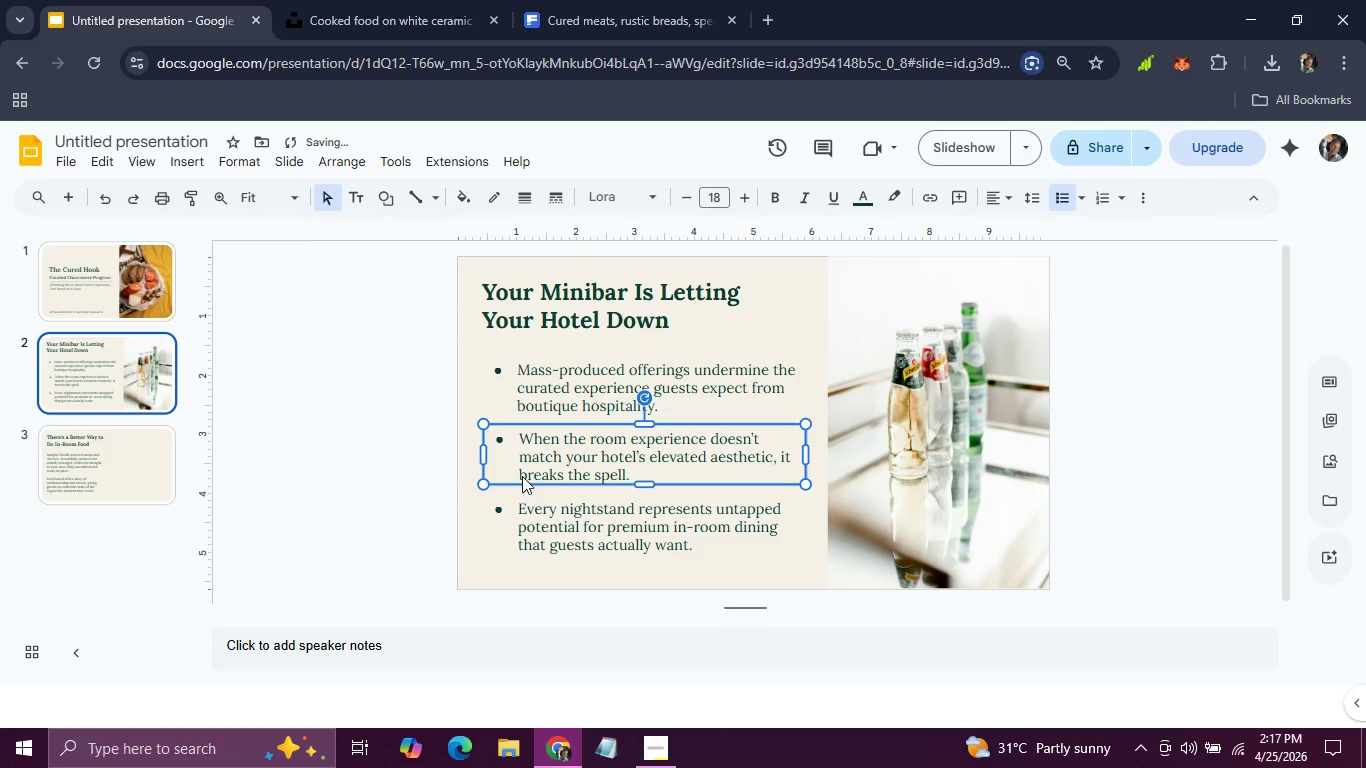 
key(ArrowDown)
 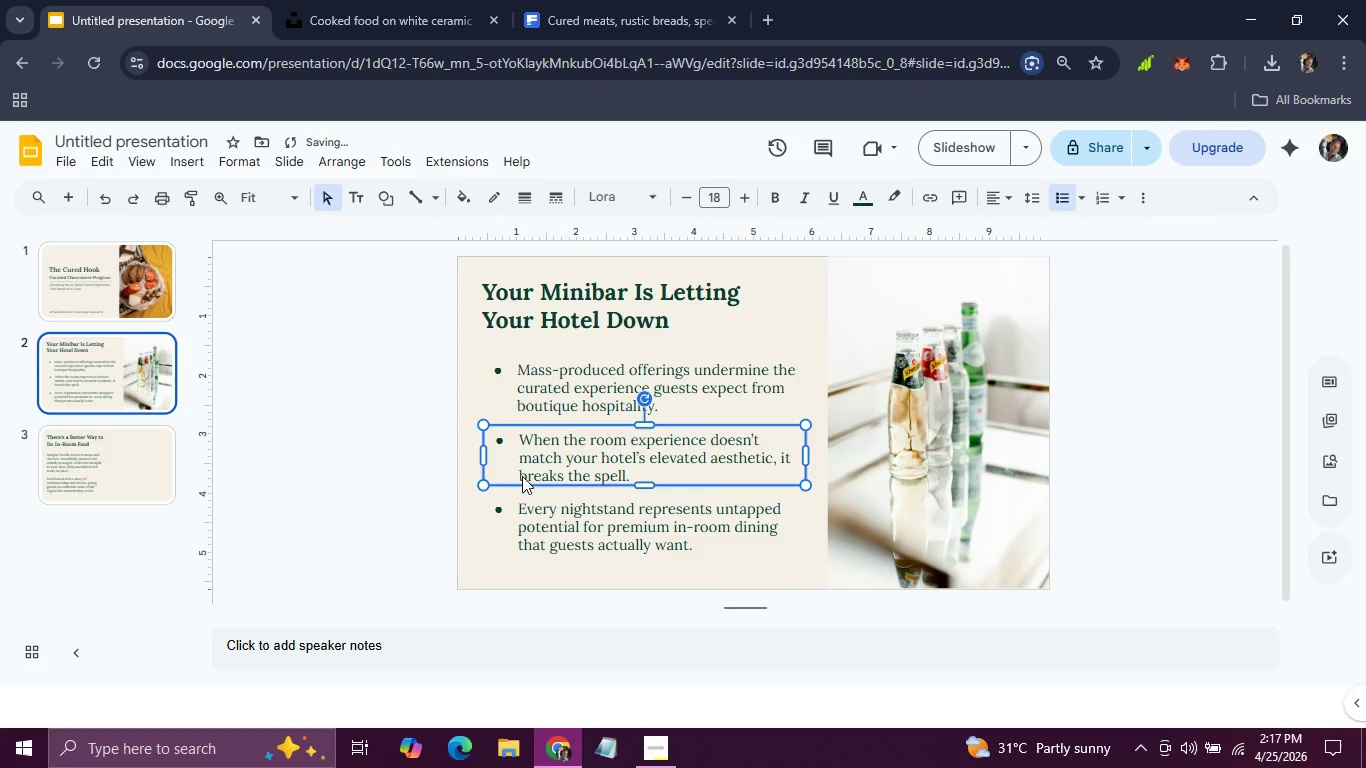 
key(ArrowDown)
 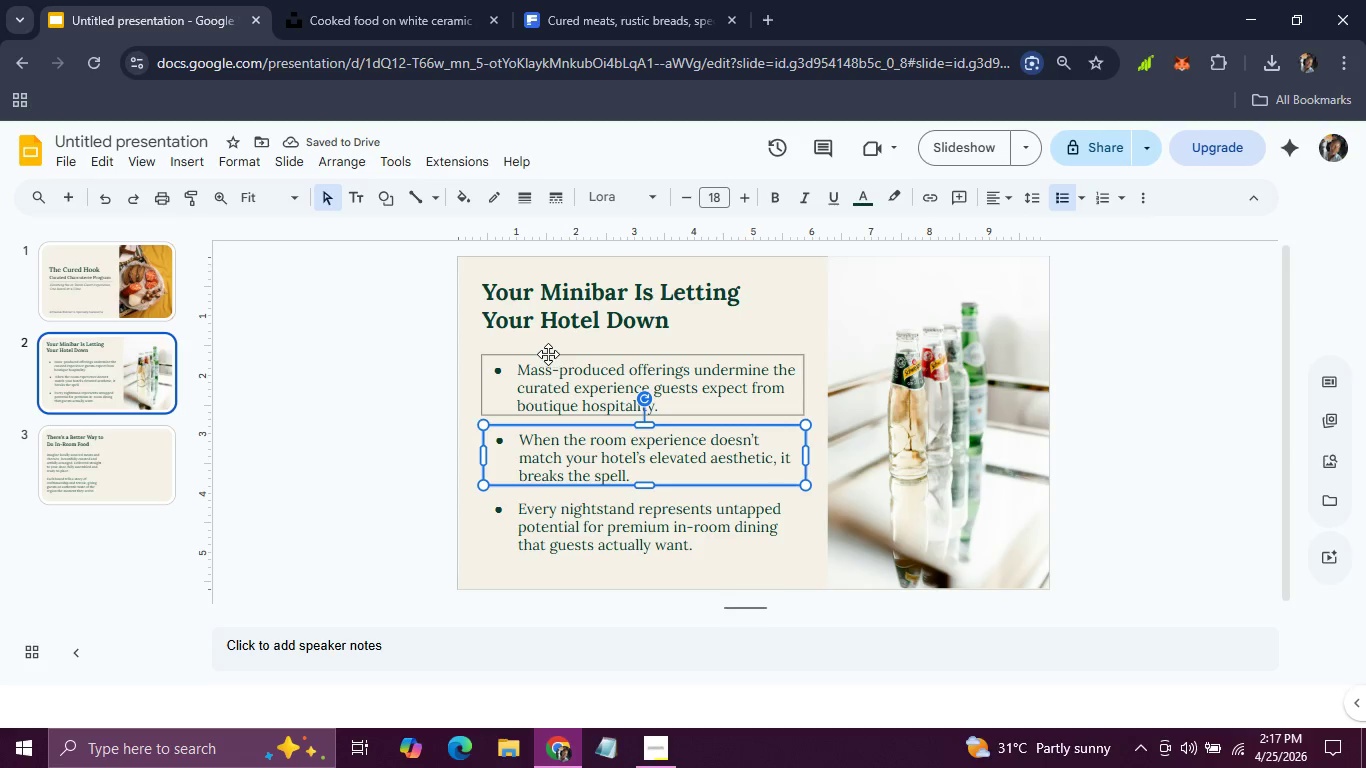 
left_click([548, 353])
 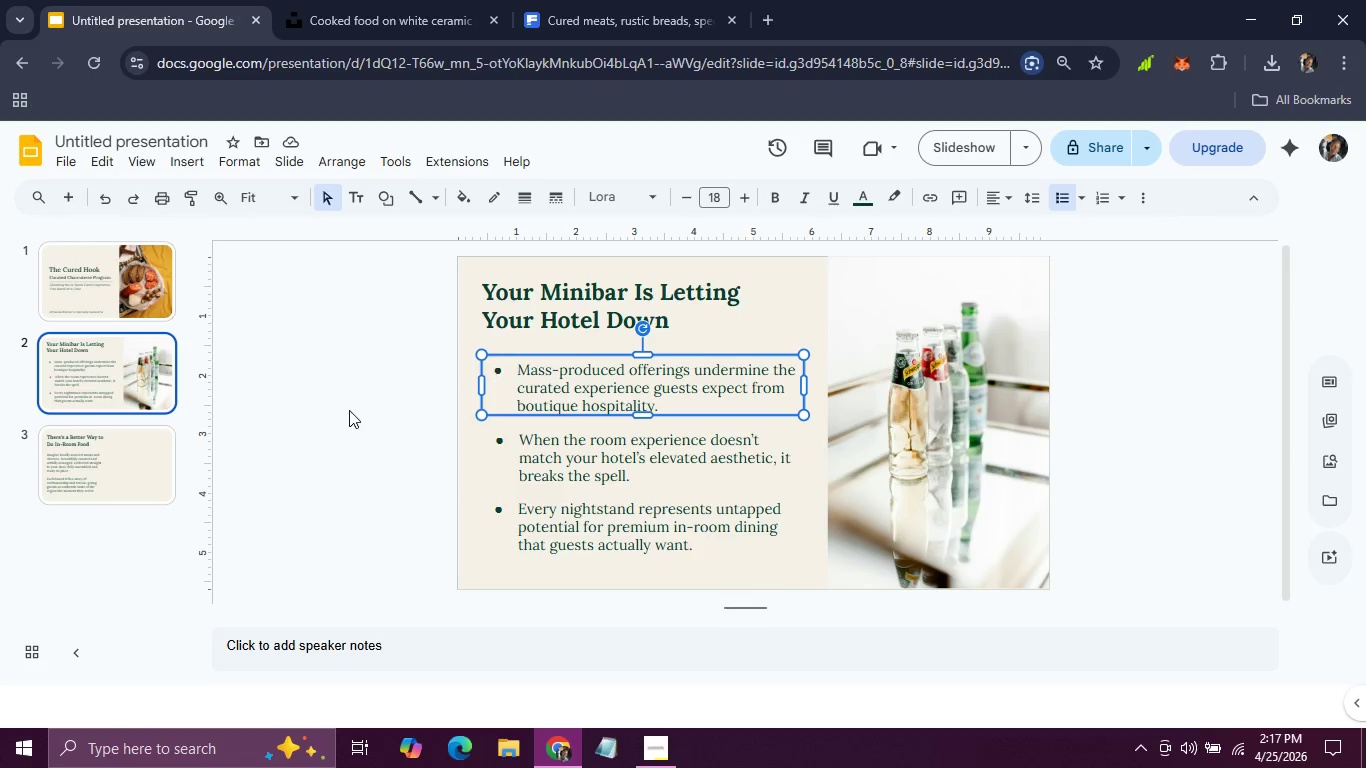 
left_click([346, 410])
 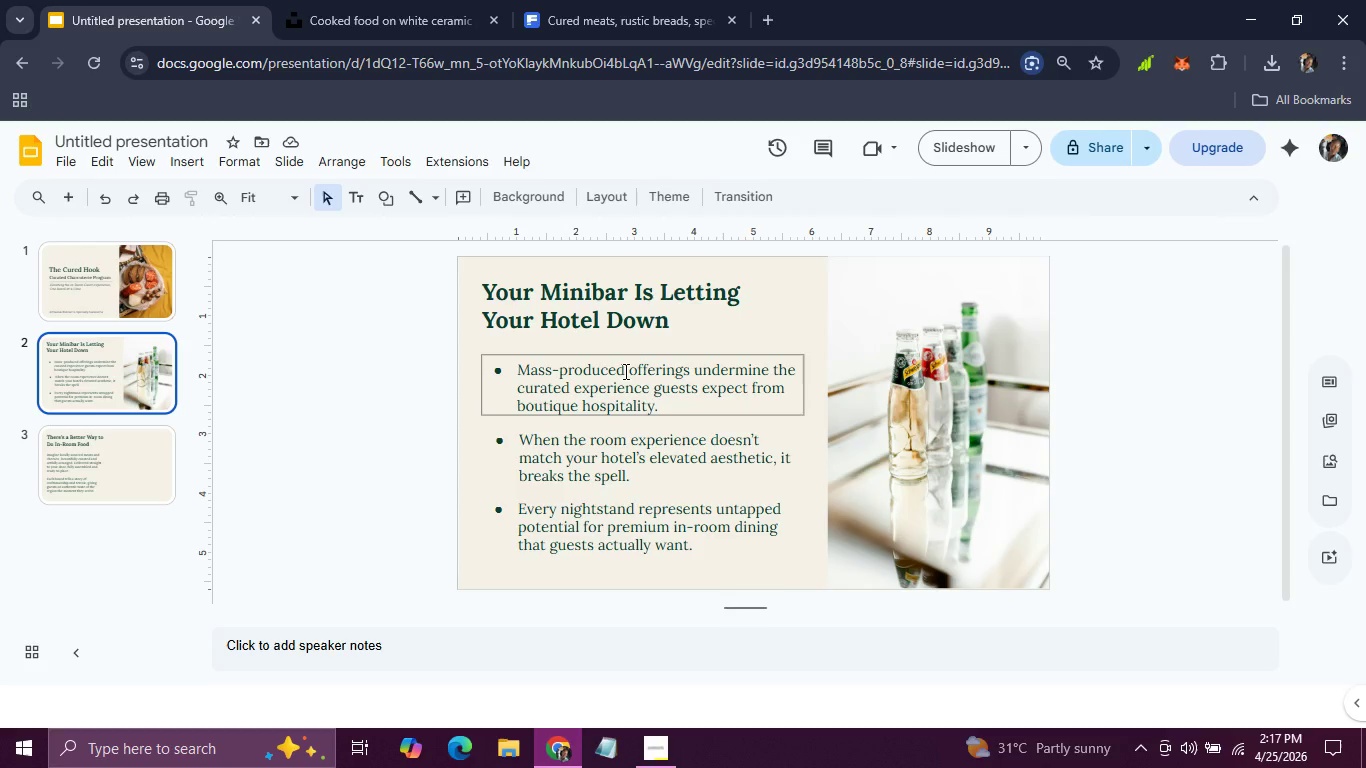 
left_click([621, 356])
 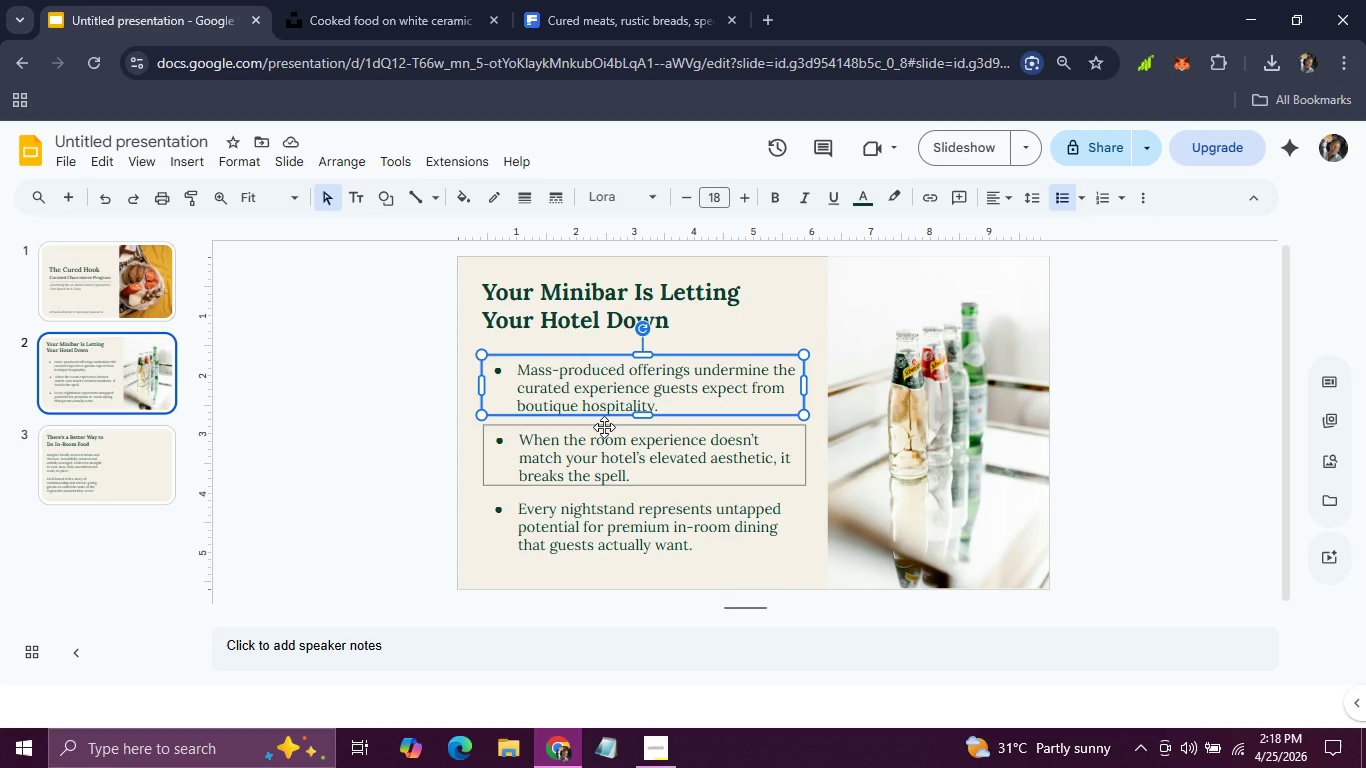 
hold_key(key=ShiftLeft, duration=1.51)
left_click([604, 427])
 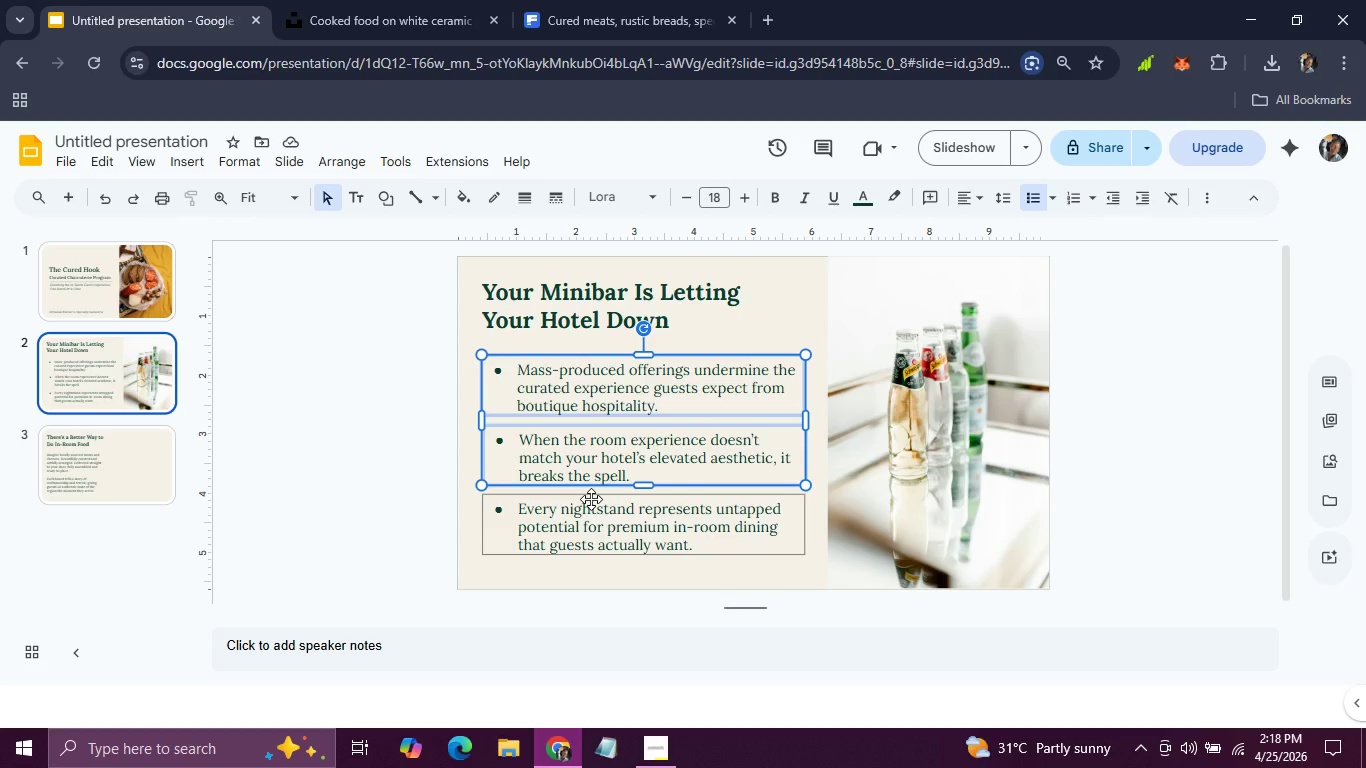 
left_click([590, 500])
 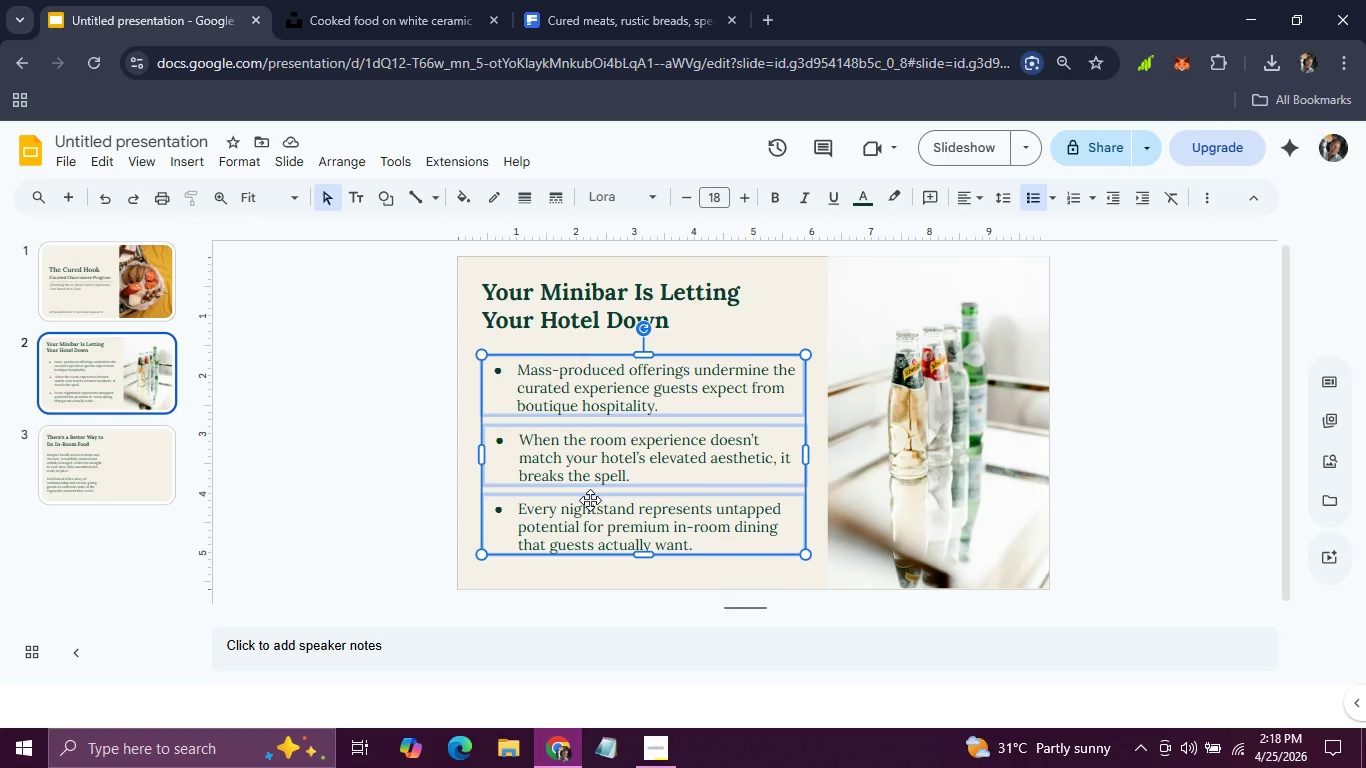 
hold_key(key=ShiftLeft, duration=0.36)
 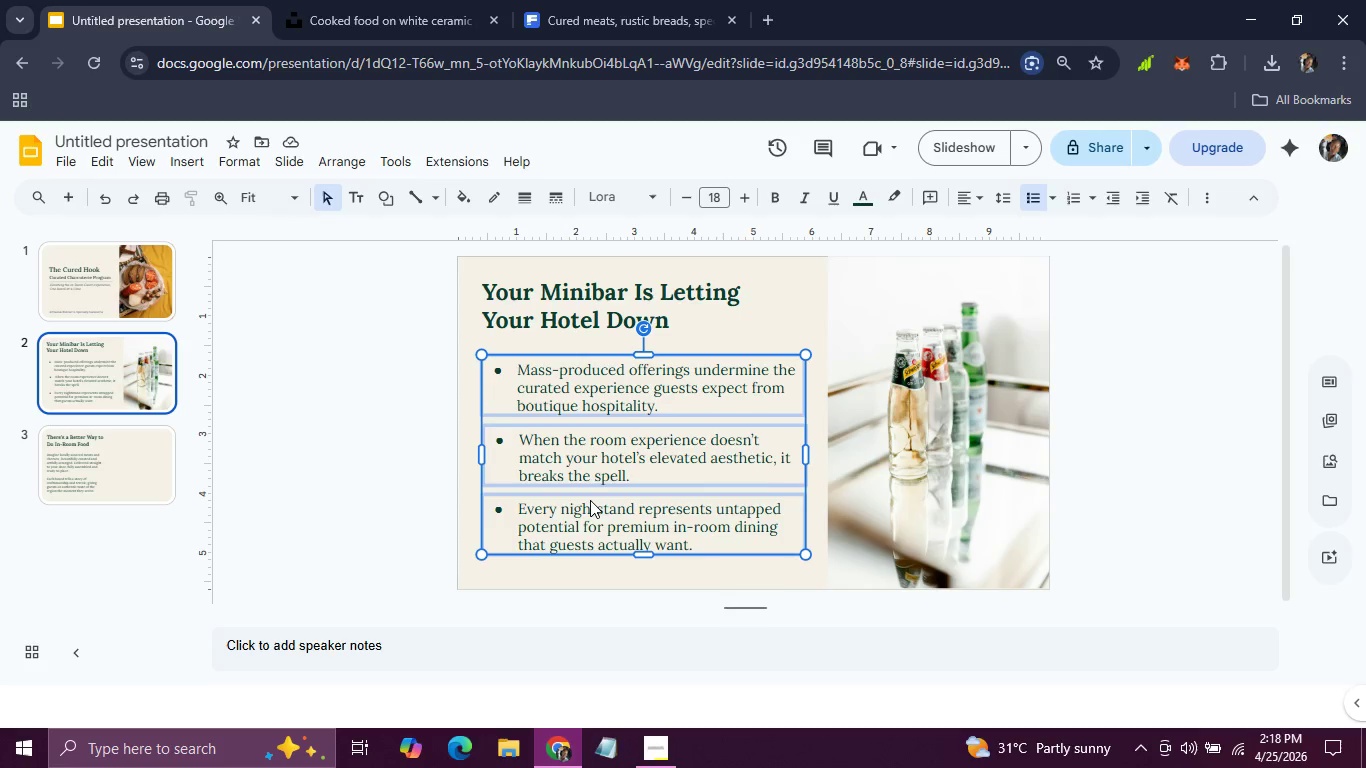 
hold_key(key=ArrowUp, duration=0.83)
 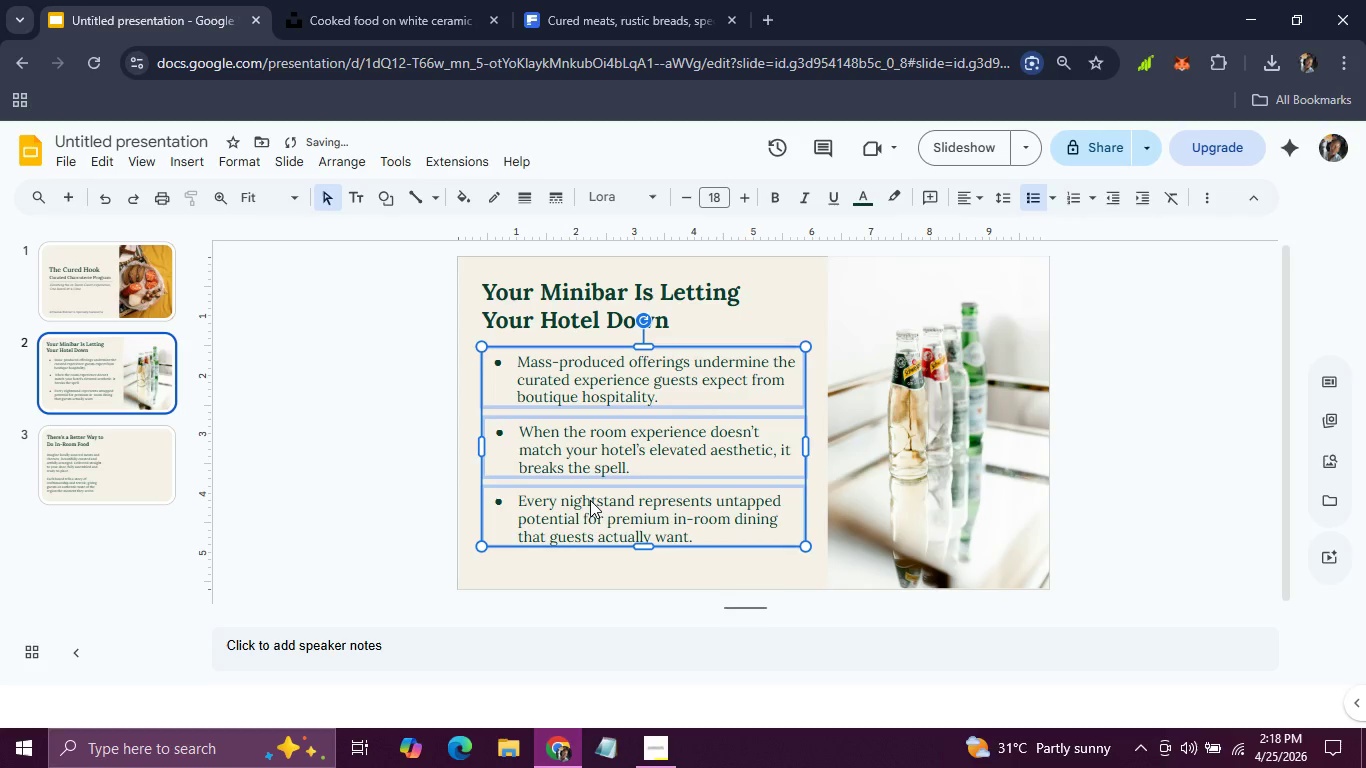 
key(ArrowUp)
 